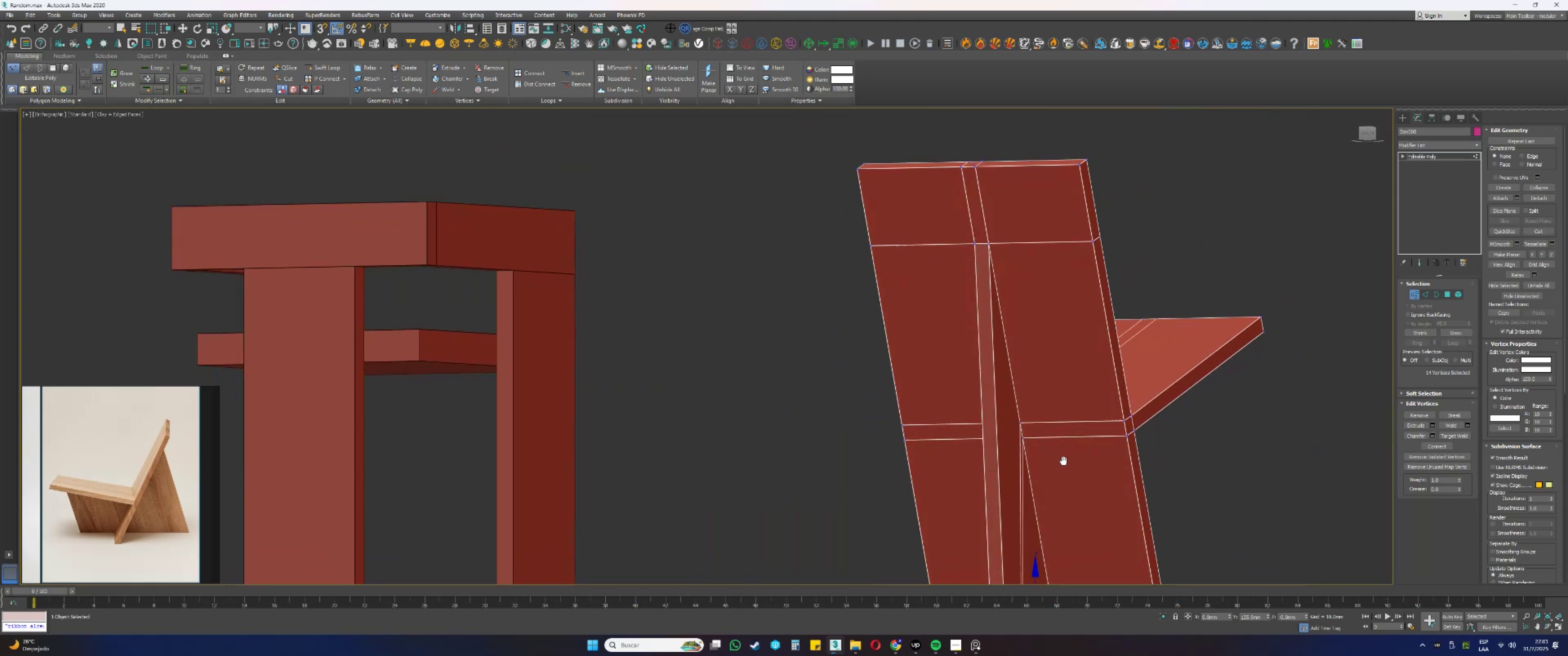 
hold_key(key=AltLeft, duration=0.45)
 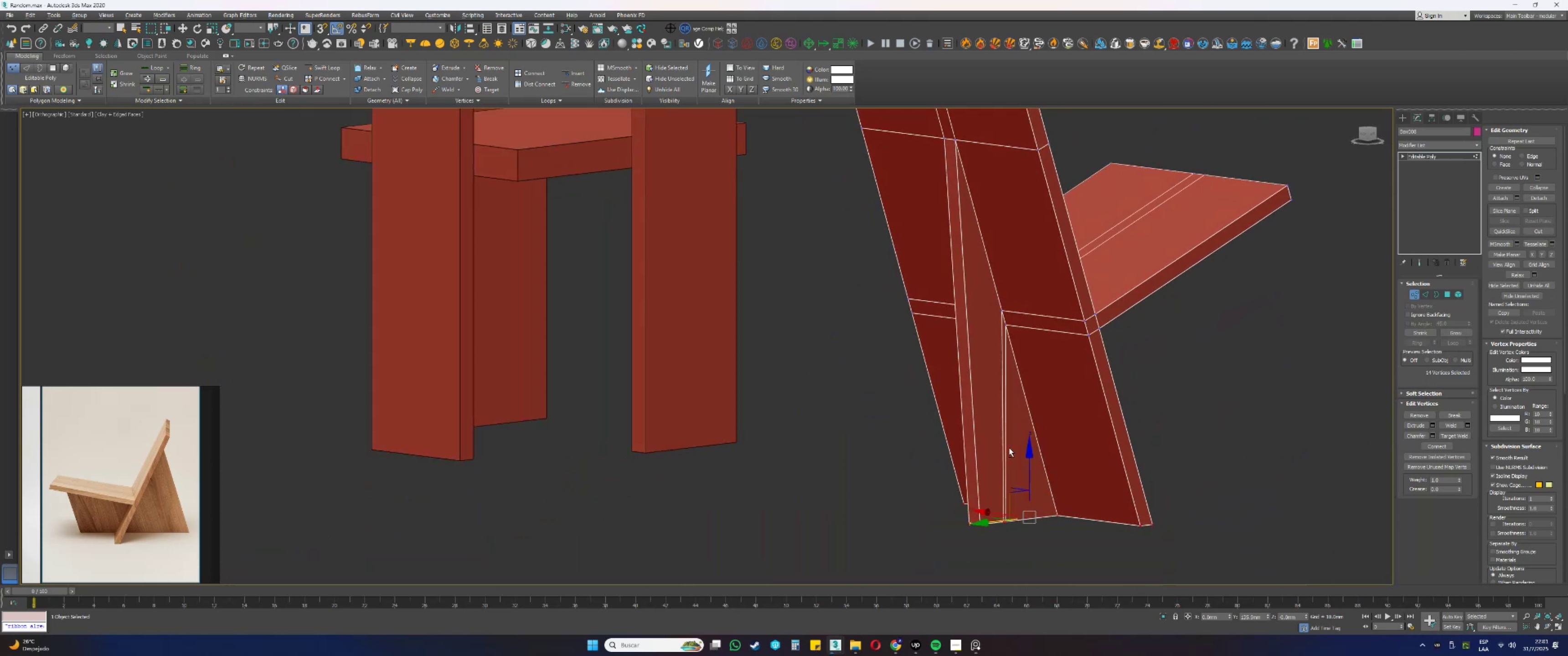 
scroll: coordinate [984, 487], scroll_direction: up, amount: 3.0
 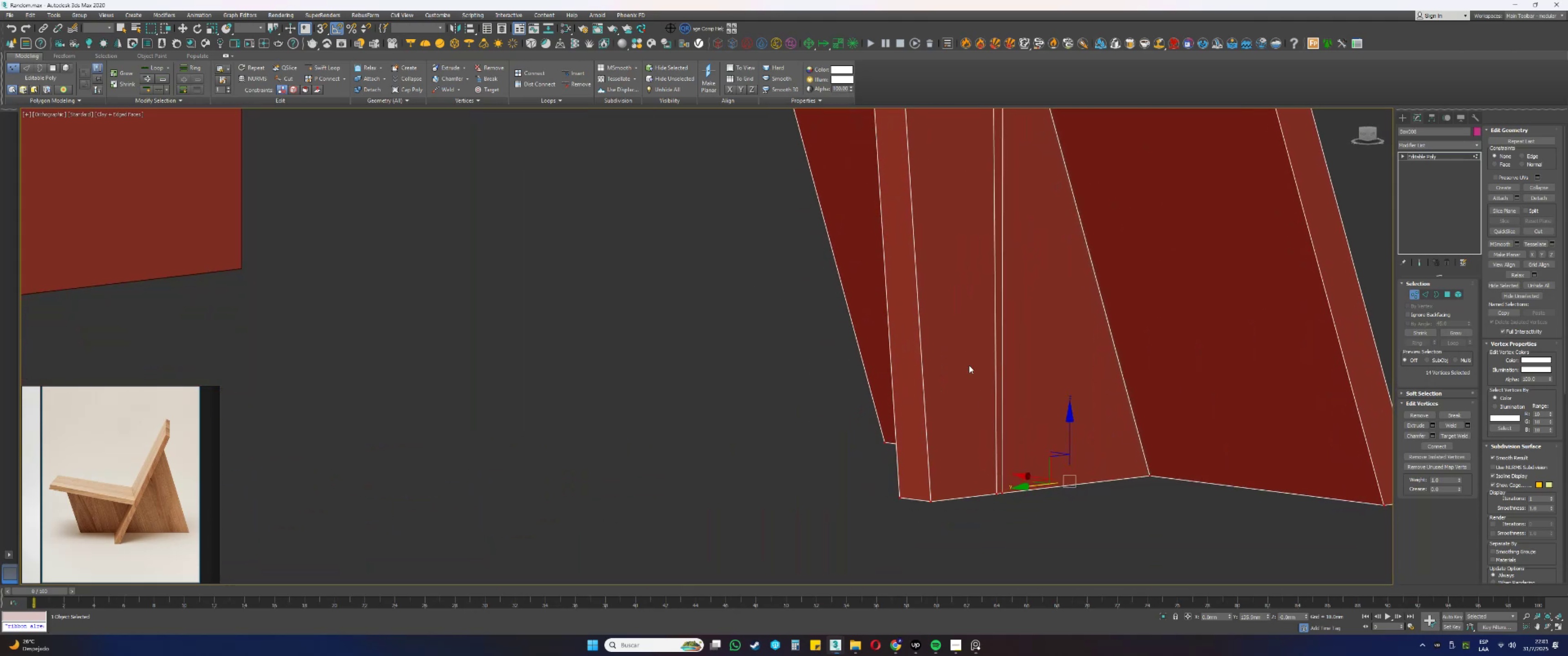 
middle_click([969, 365])
 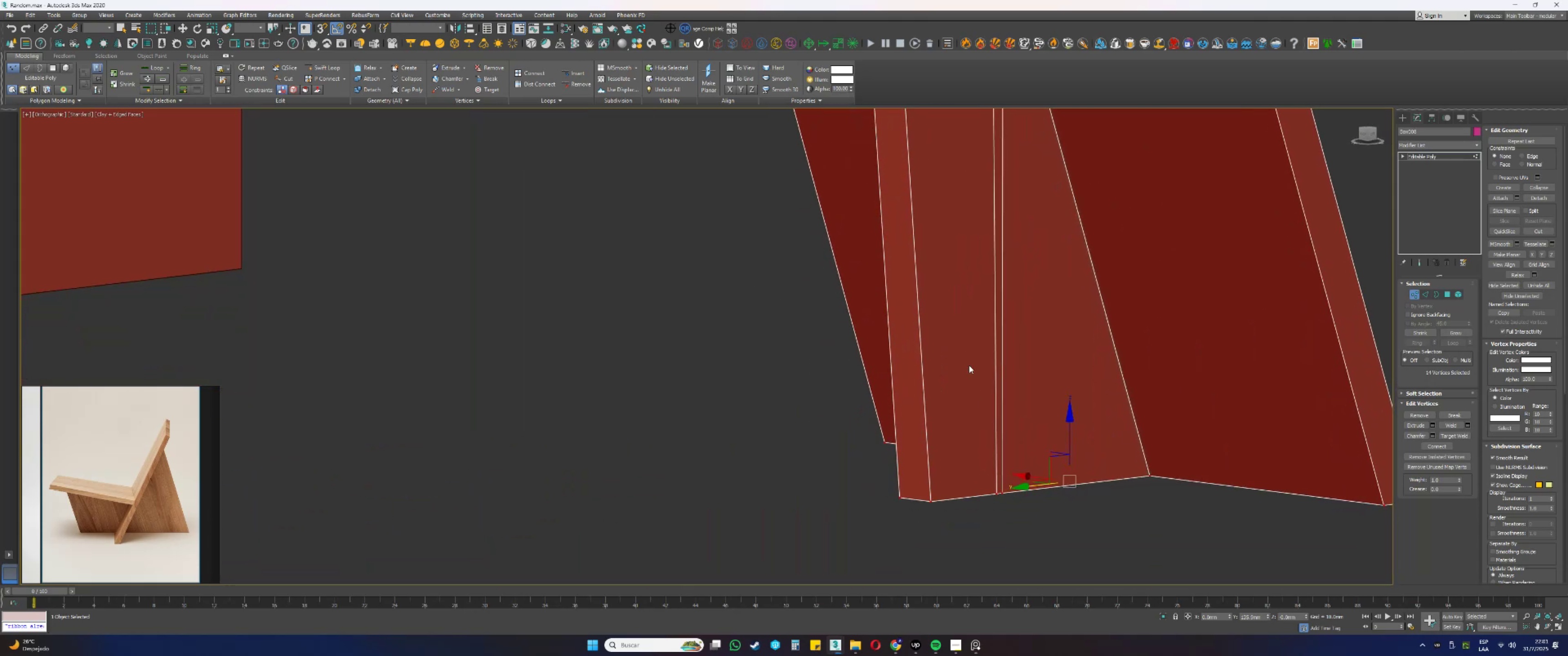 
type(4q)
 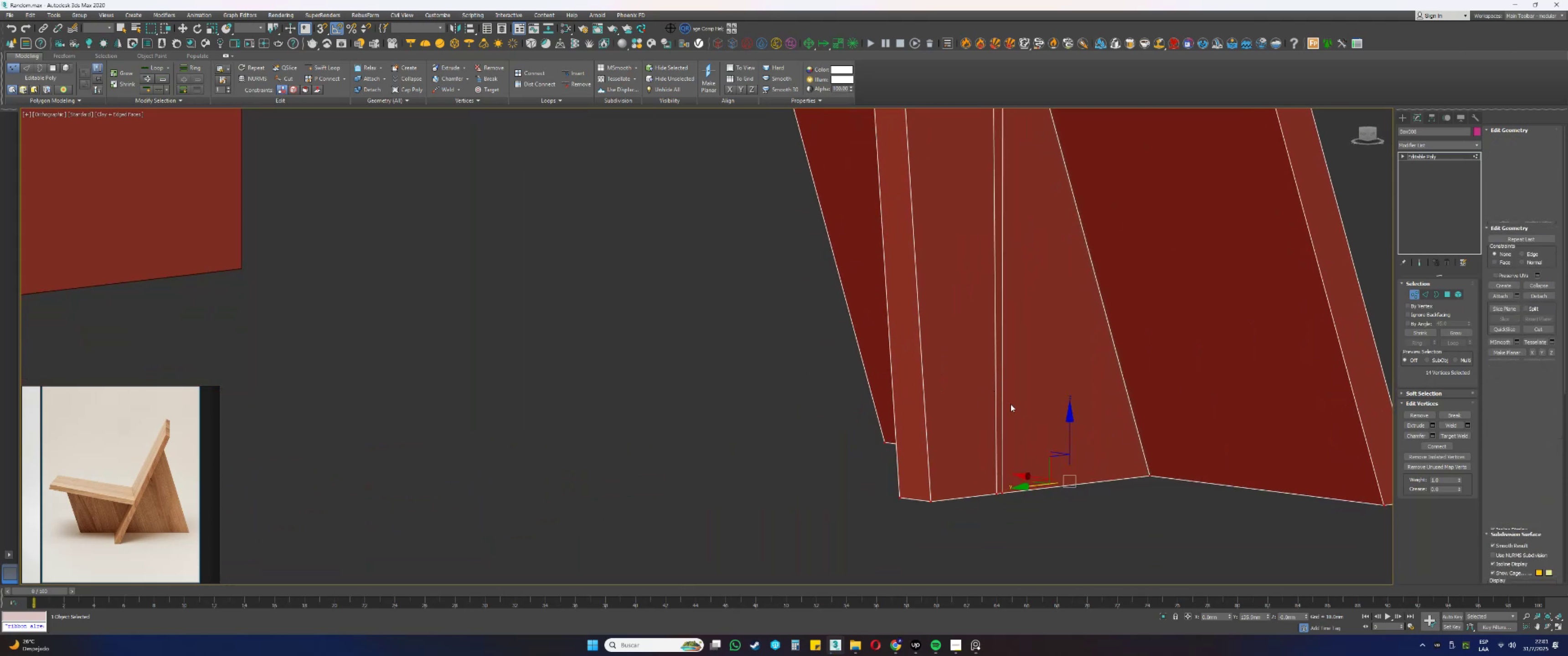 
left_click([1014, 406])
 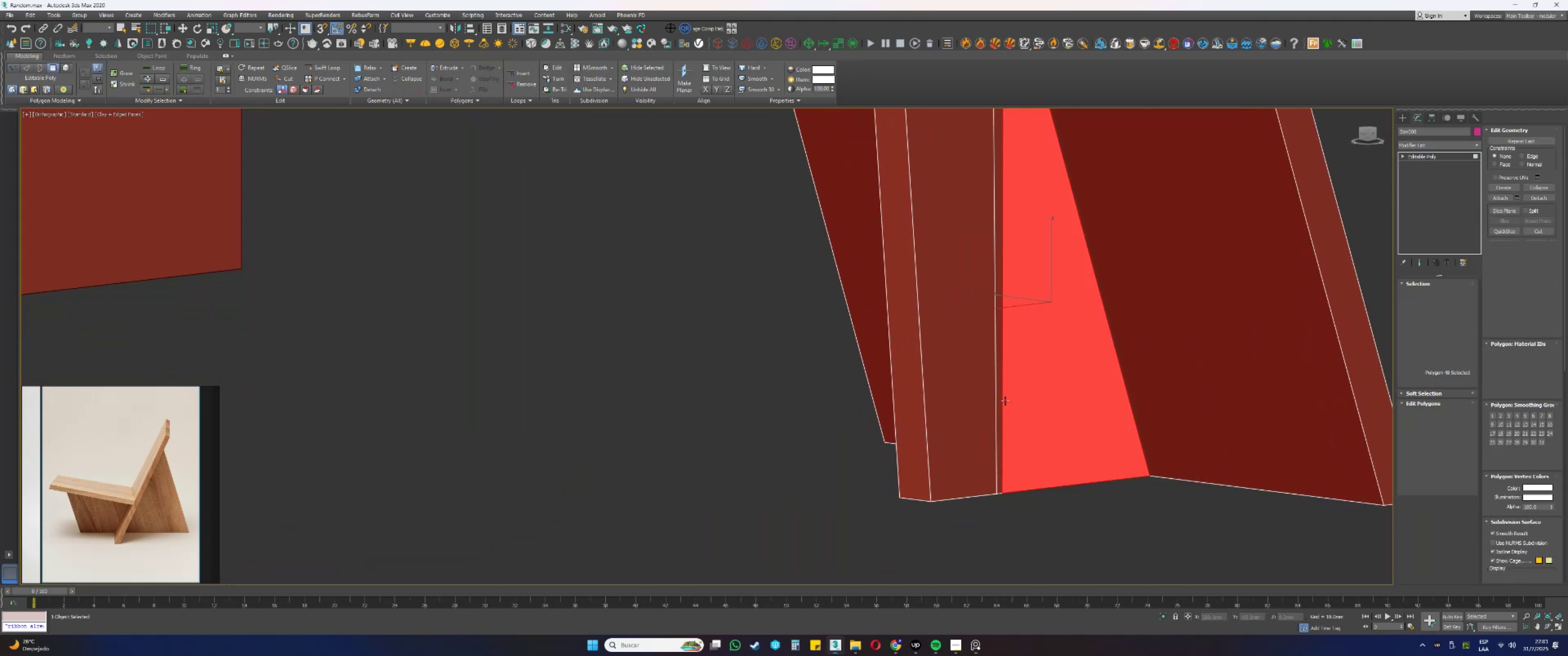 
hold_key(key=ControlLeft, duration=0.5)
left_click([1000, 397])
 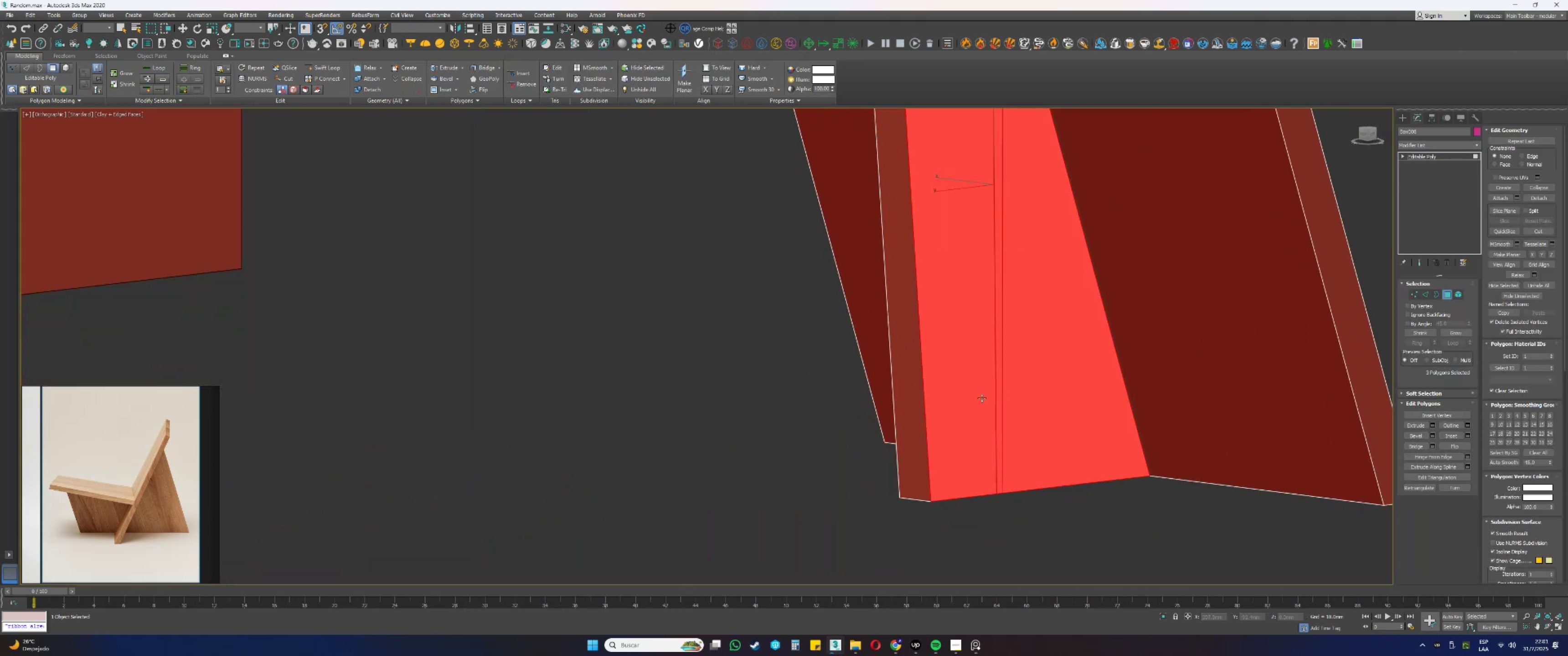 
scroll: coordinate [981, 395], scroll_direction: down, amount: 2.0
 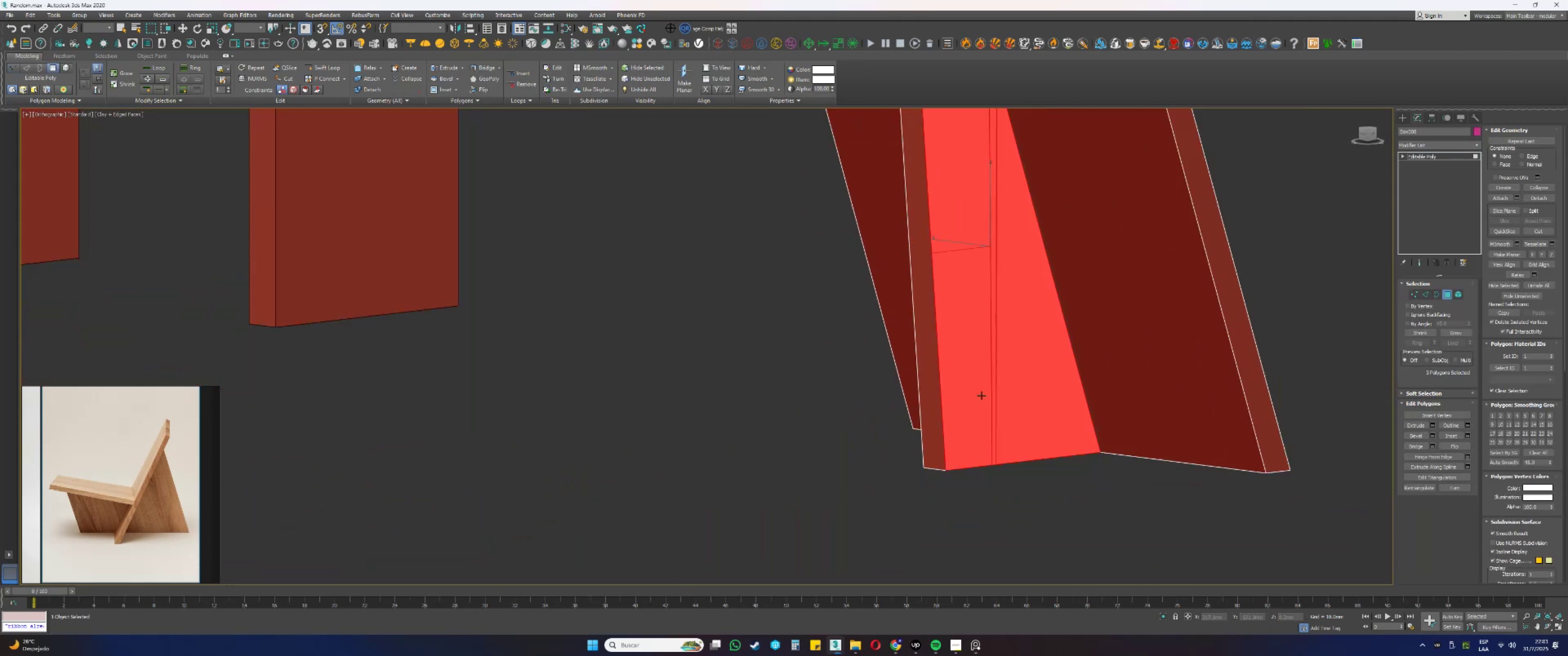 
key(F3)
 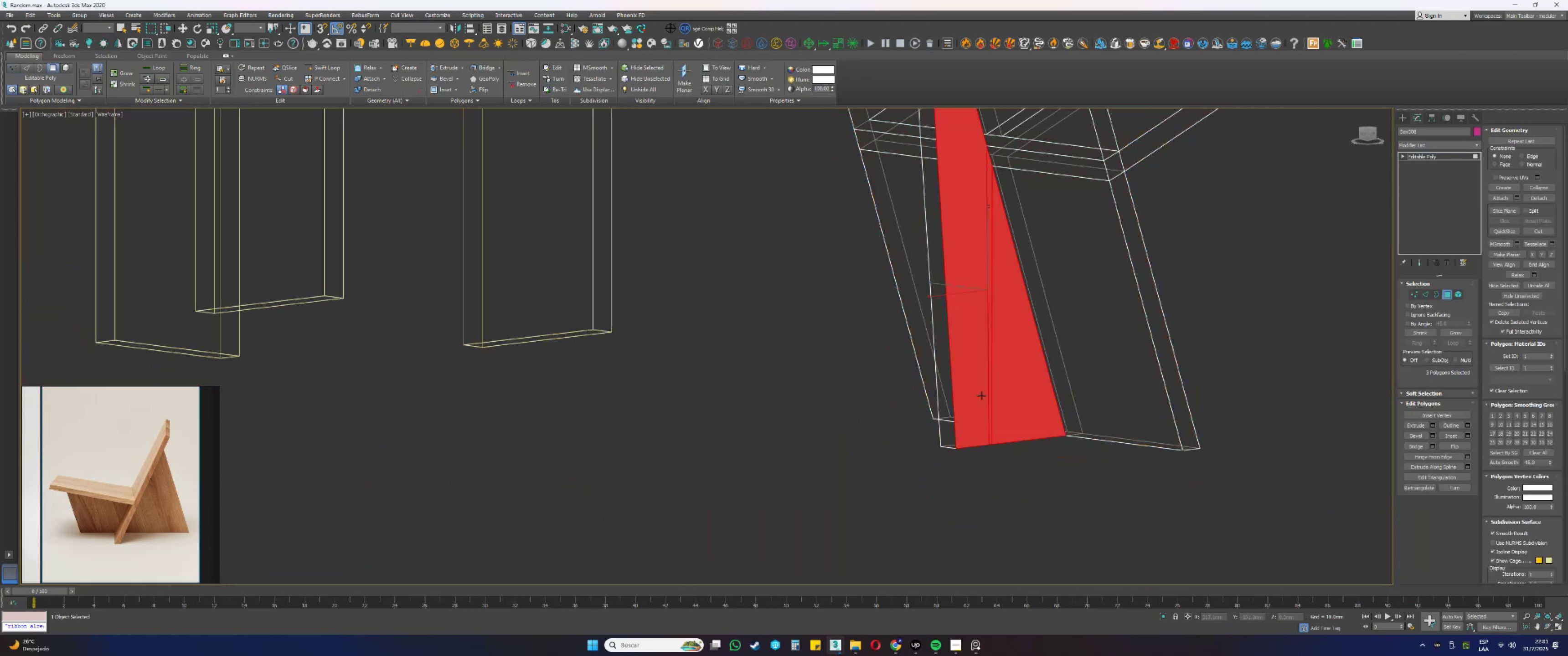 
hold_key(key=AltLeft, duration=0.89)
 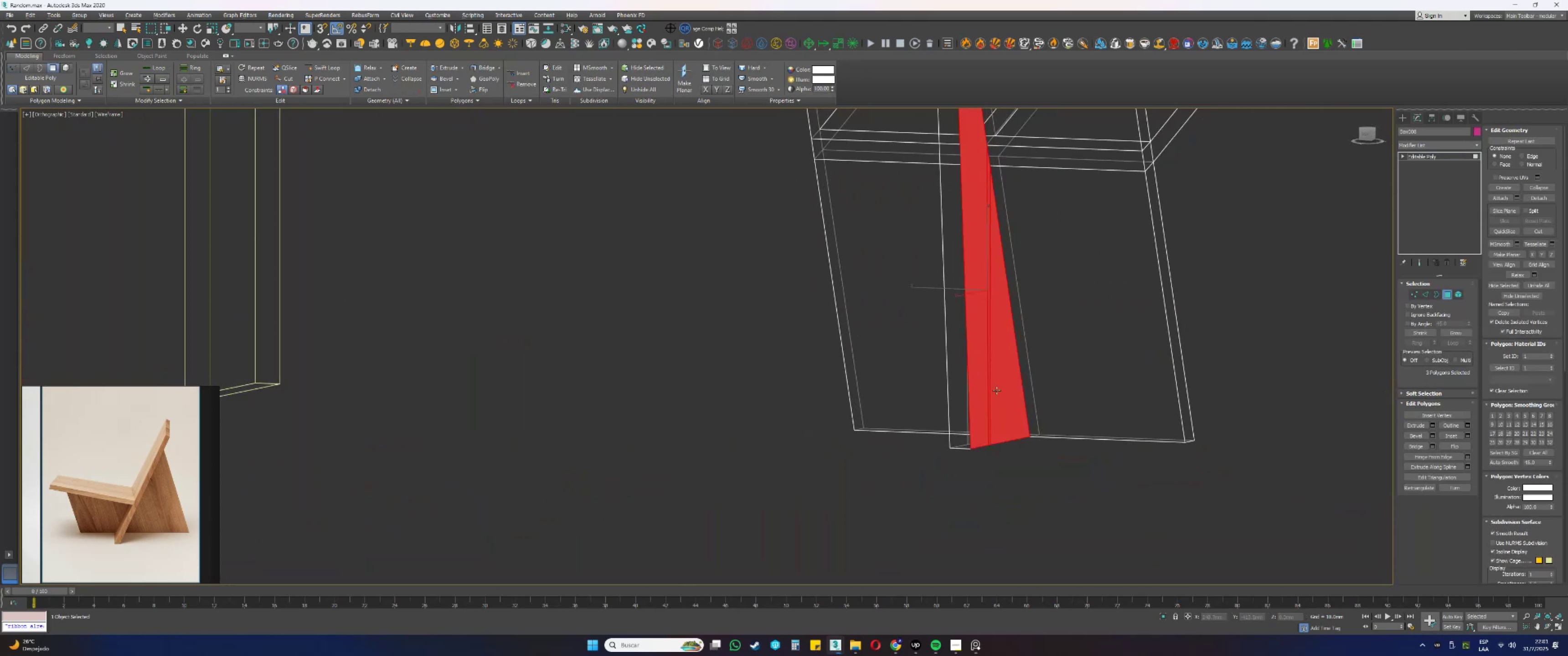 
key(F3)
 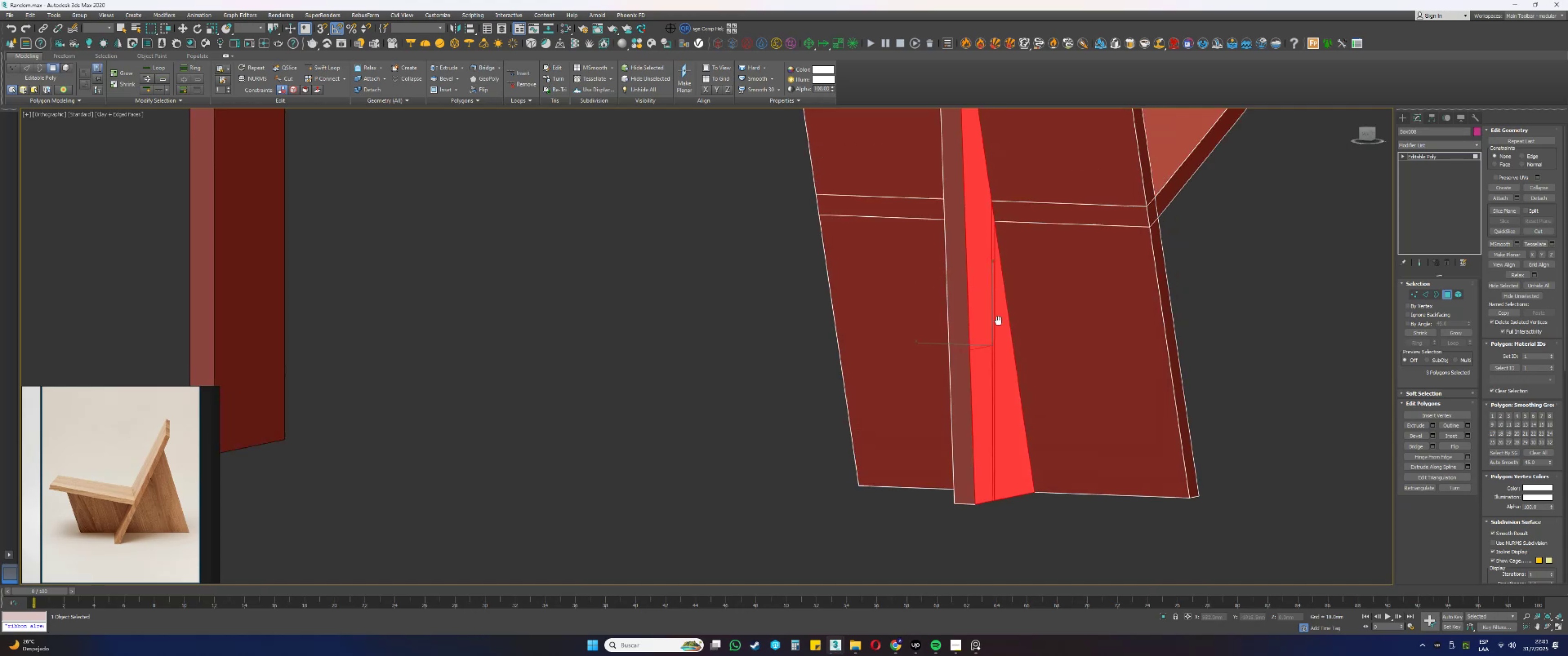 
key(Alt+AltLeft)
 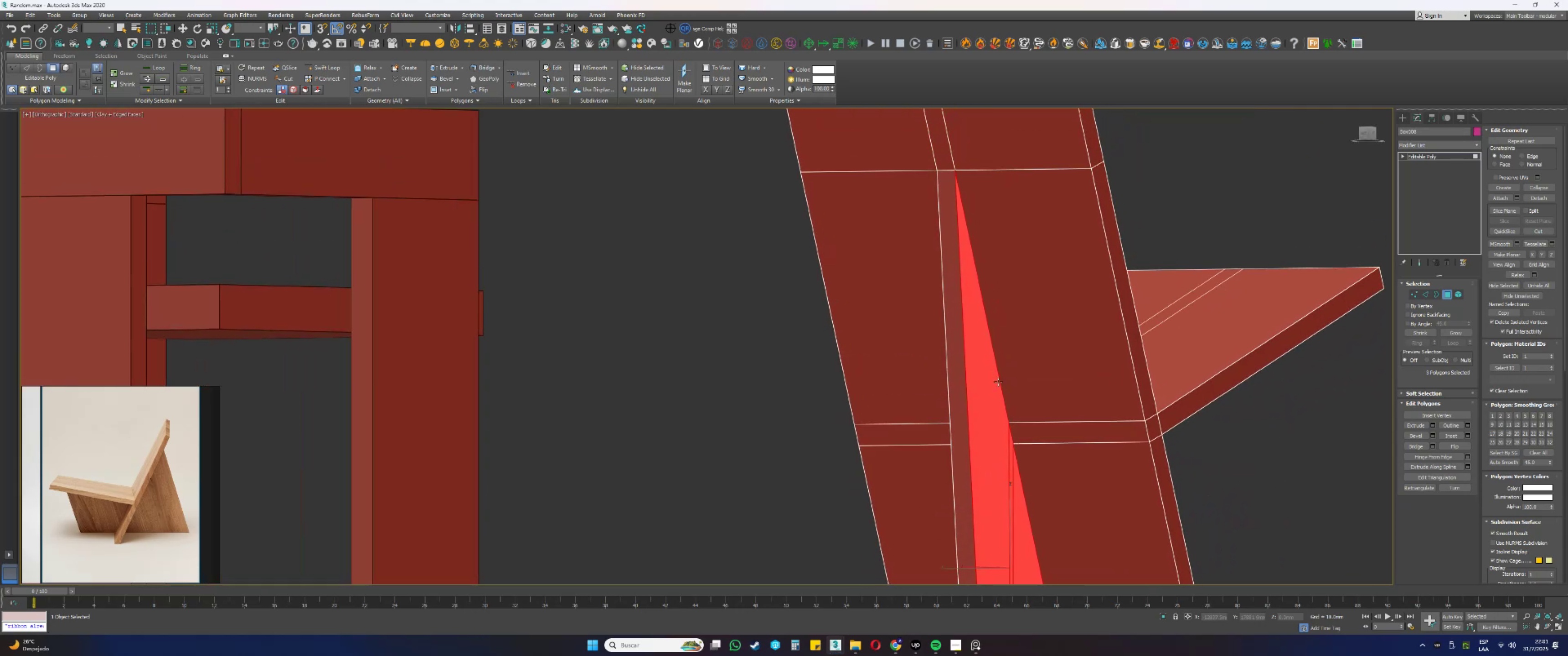 
scroll: coordinate [995, 372], scroll_direction: down, amount: 2.0
 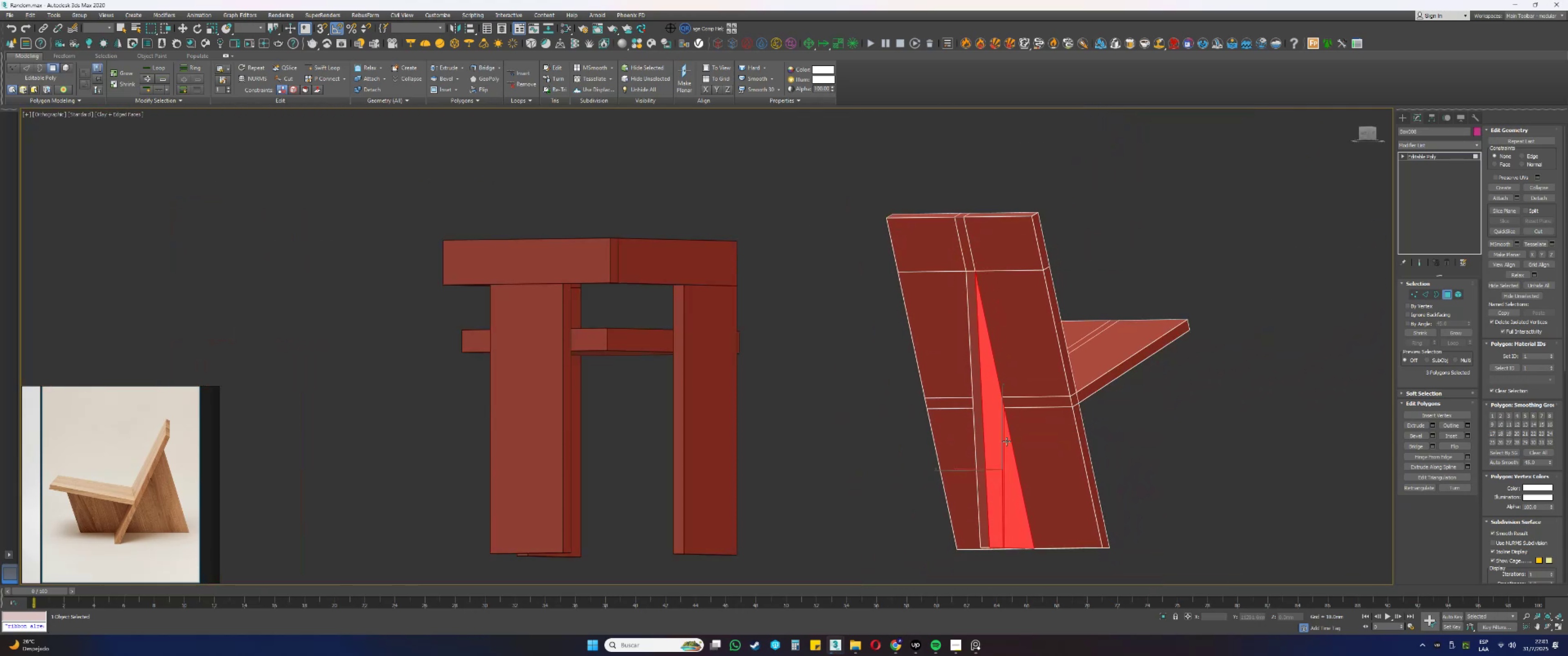 
hold_key(key=AltLeft, duration=0.95)
 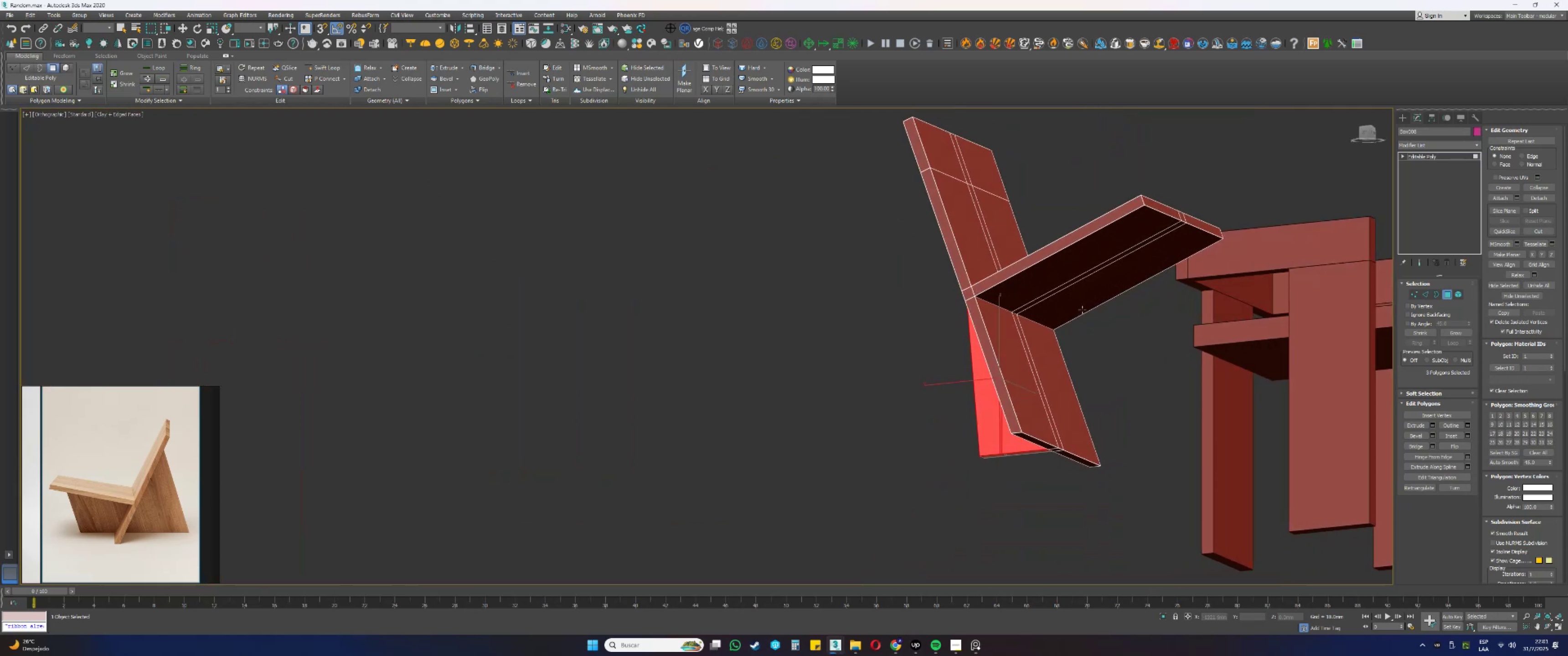 
scroll: coordinate [1012, 287], scroll_direction: up, amount: 1.0
 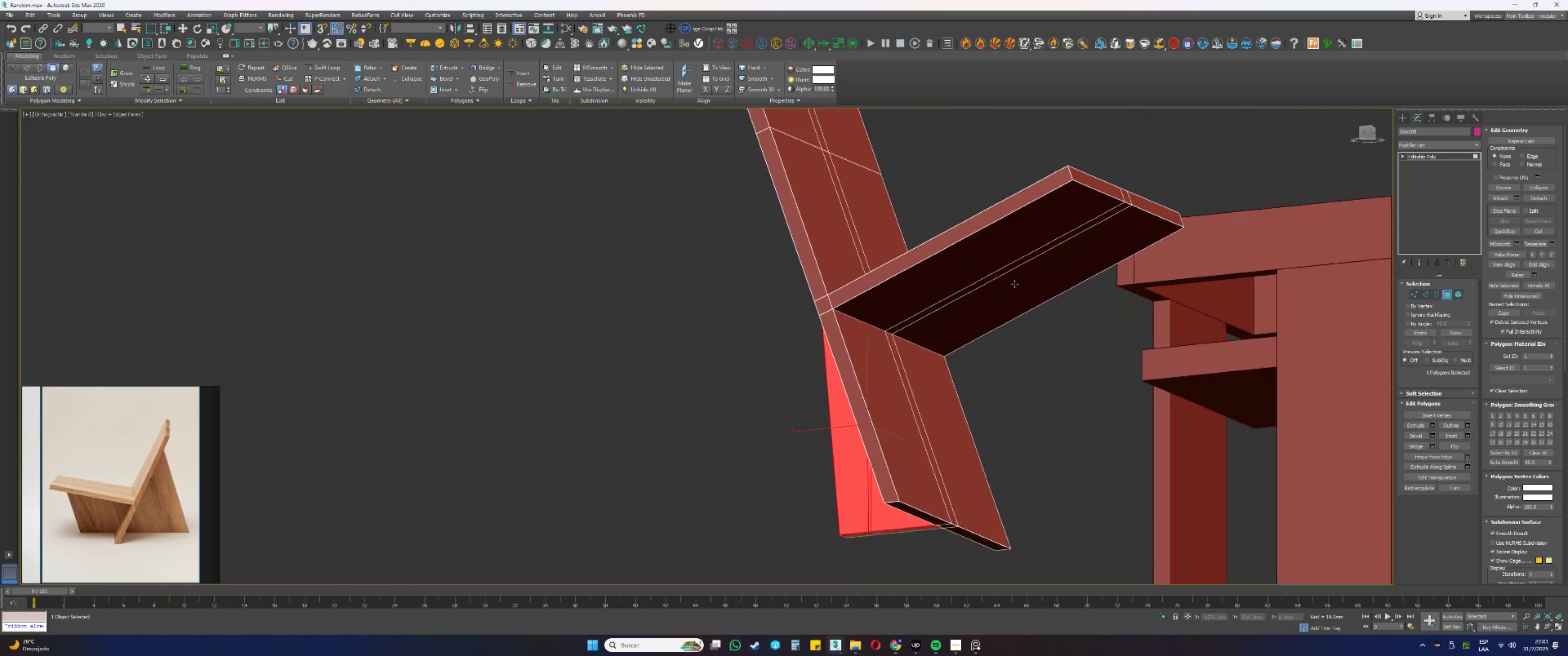 
hold_key(key=AltLeft, duration=0.33)
 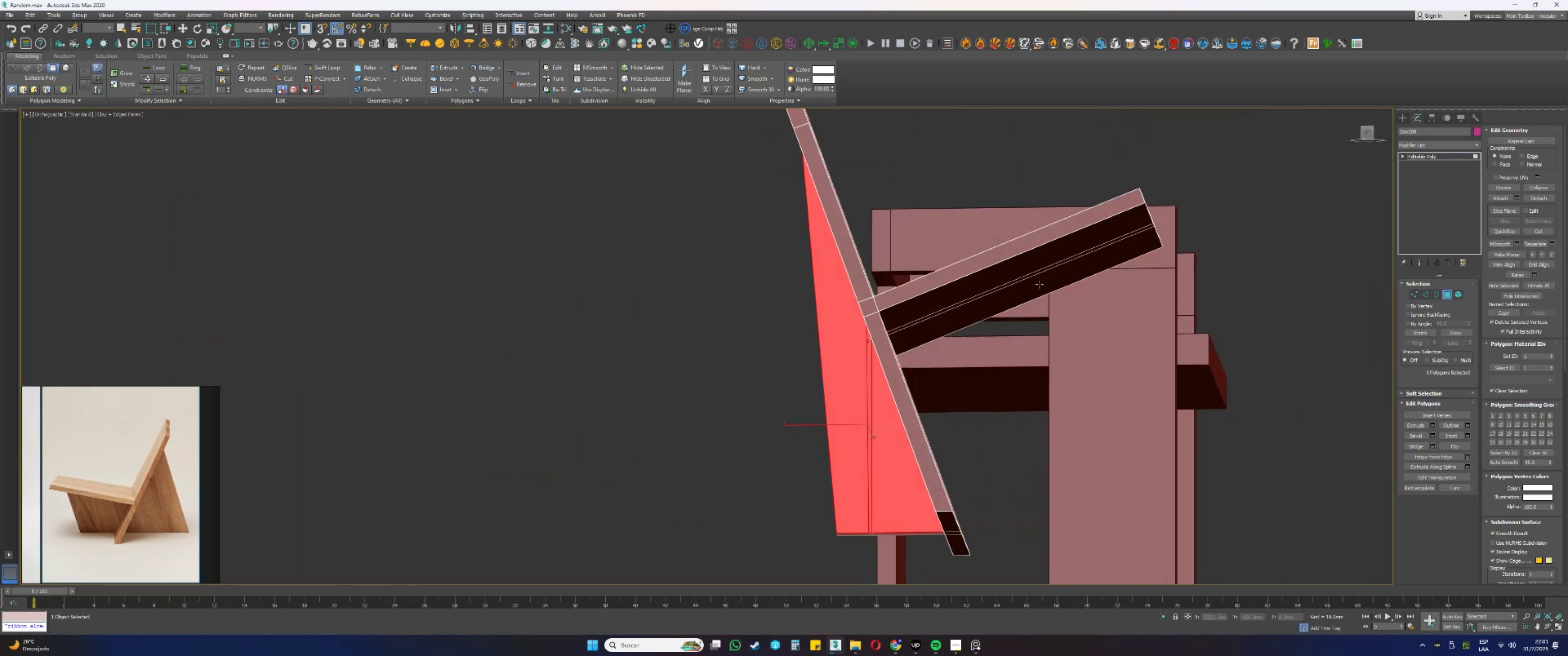 
key(2)
 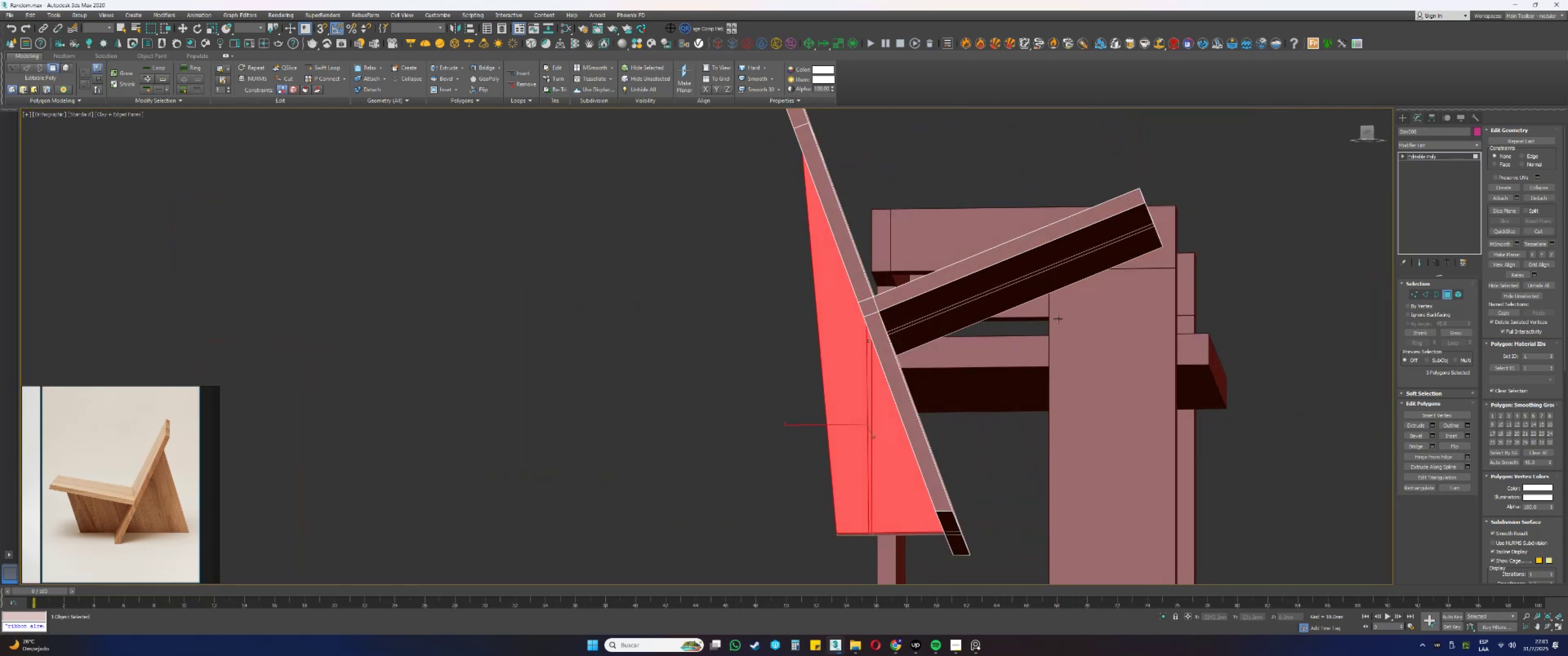 
left_click_drag(start_coordinate=[1058, 358], to_coordinate=[1043, 164])
 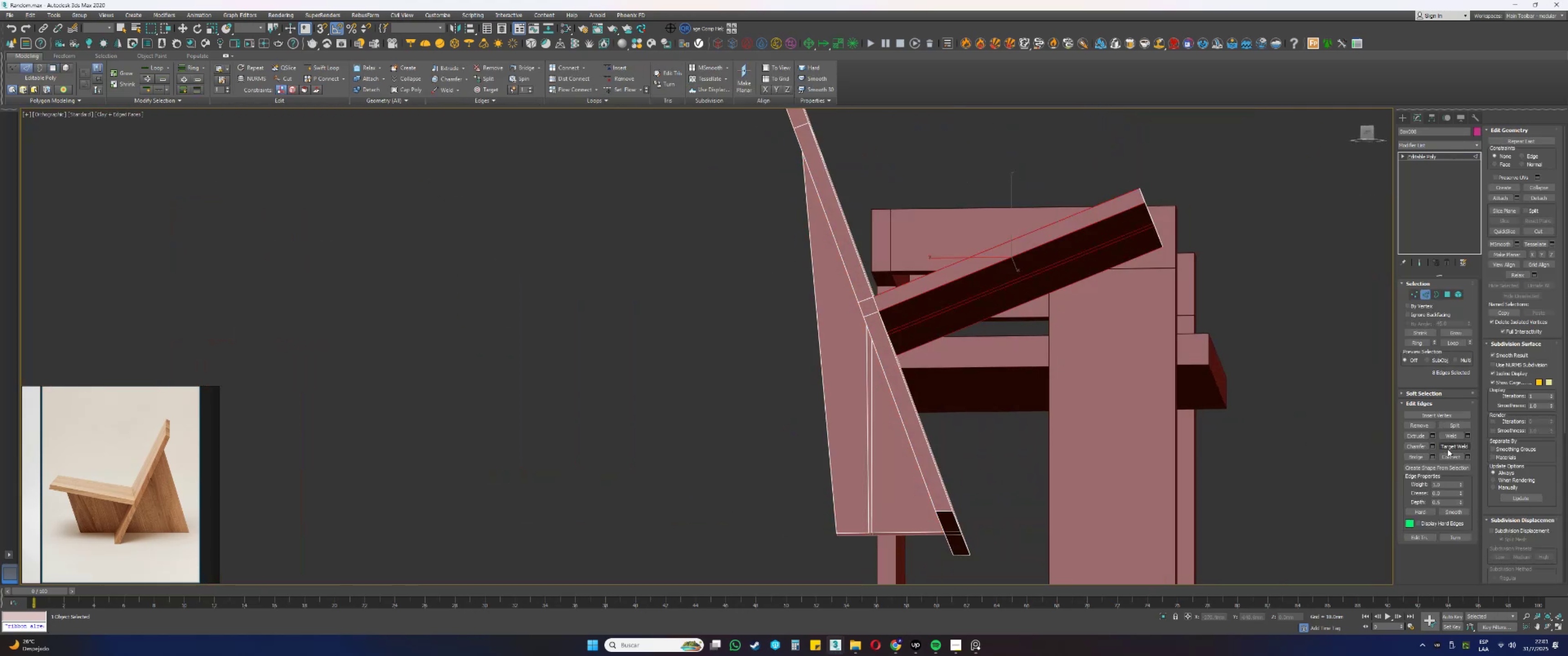 
left_click([1454, 457])
 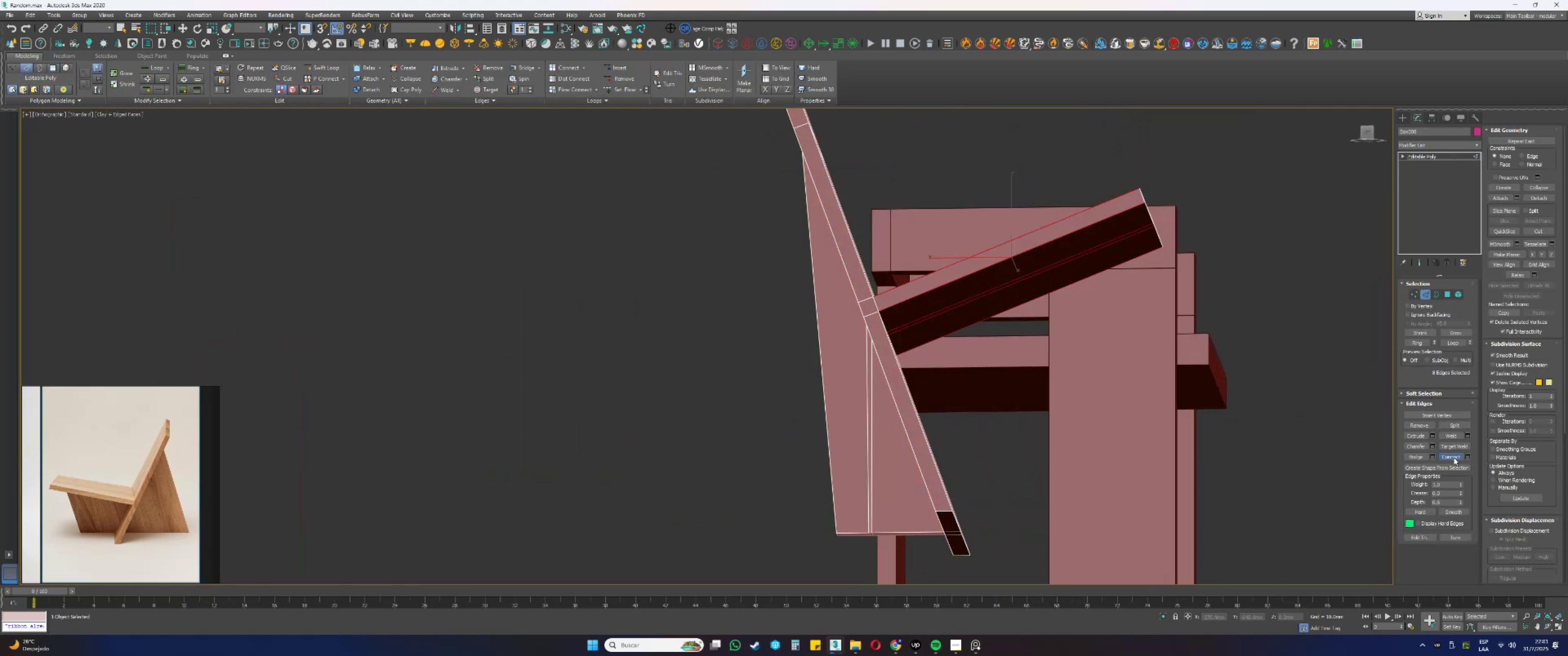 
key(Alt+AltLeft)
 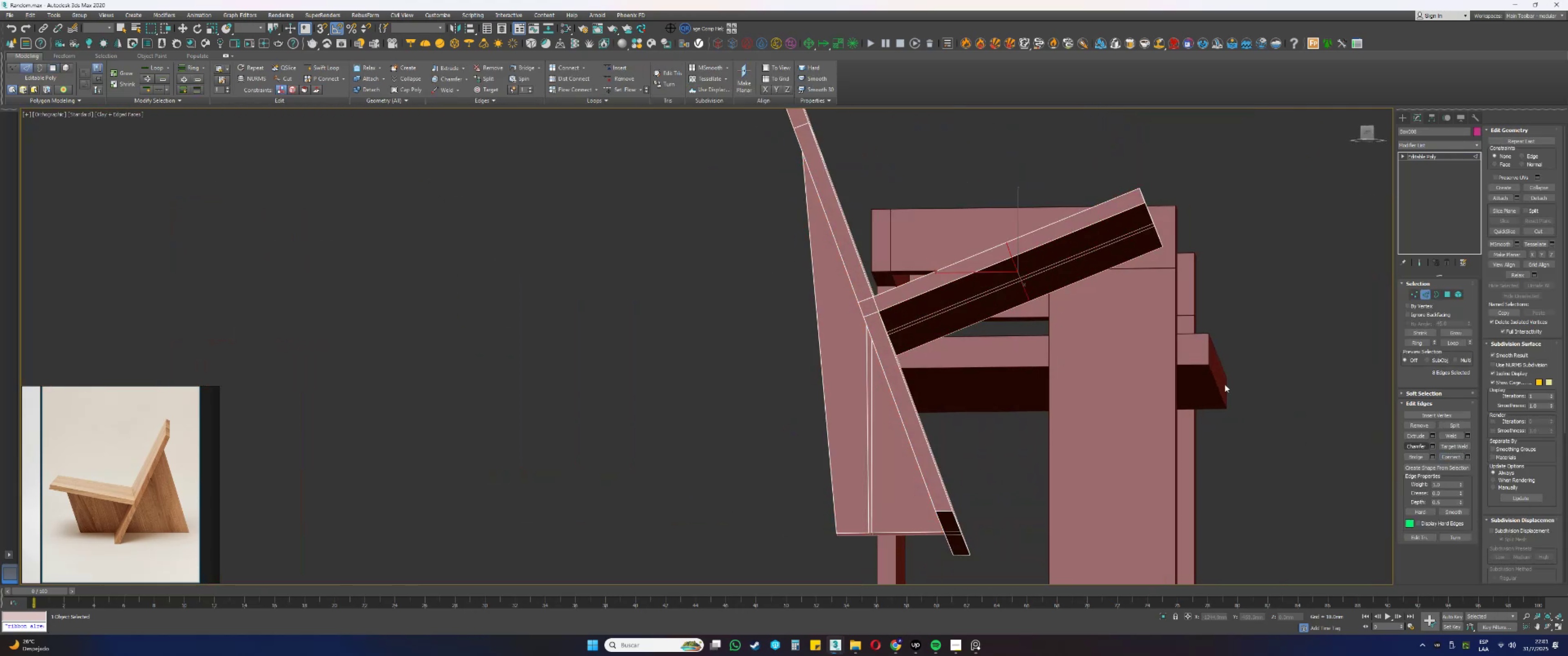 
scroll: coordinate [1120, 284], scroll_direction: up, amount: 1.0
 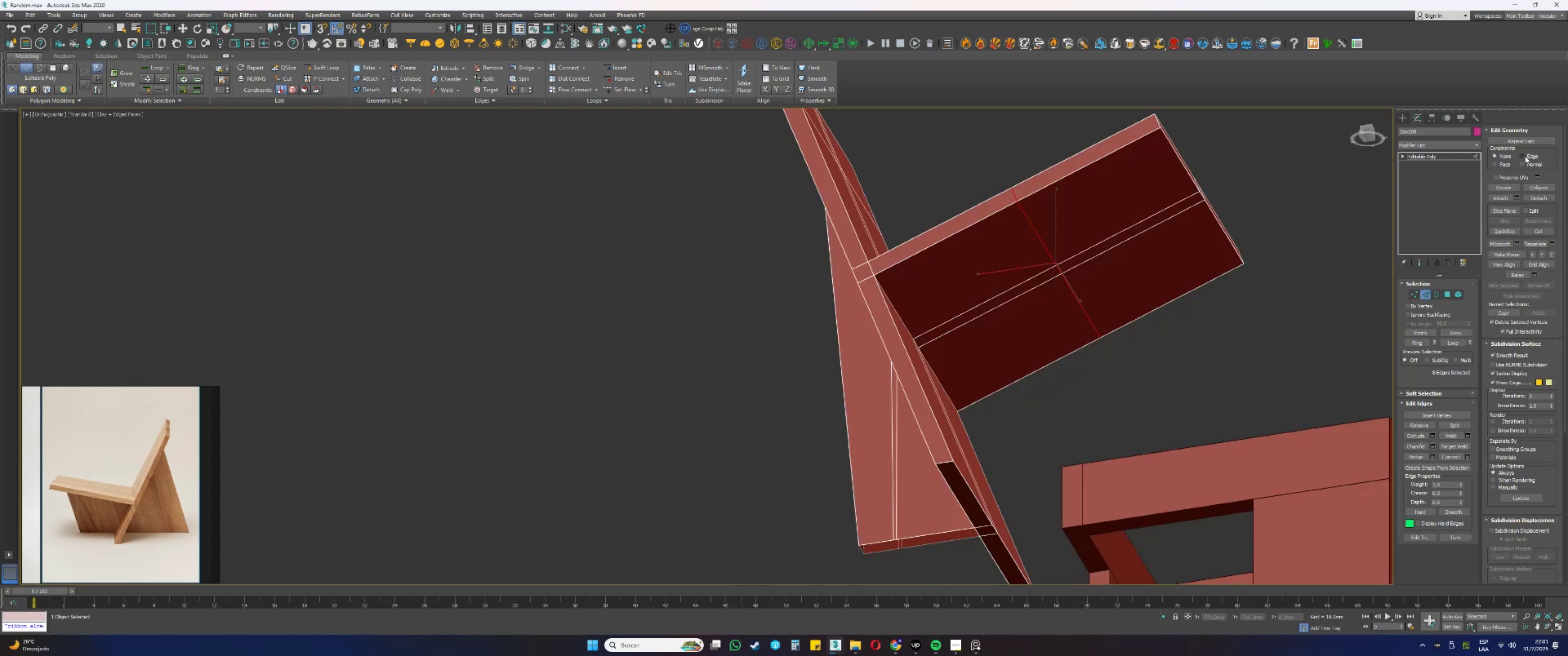 
left_click([1535, 155])
 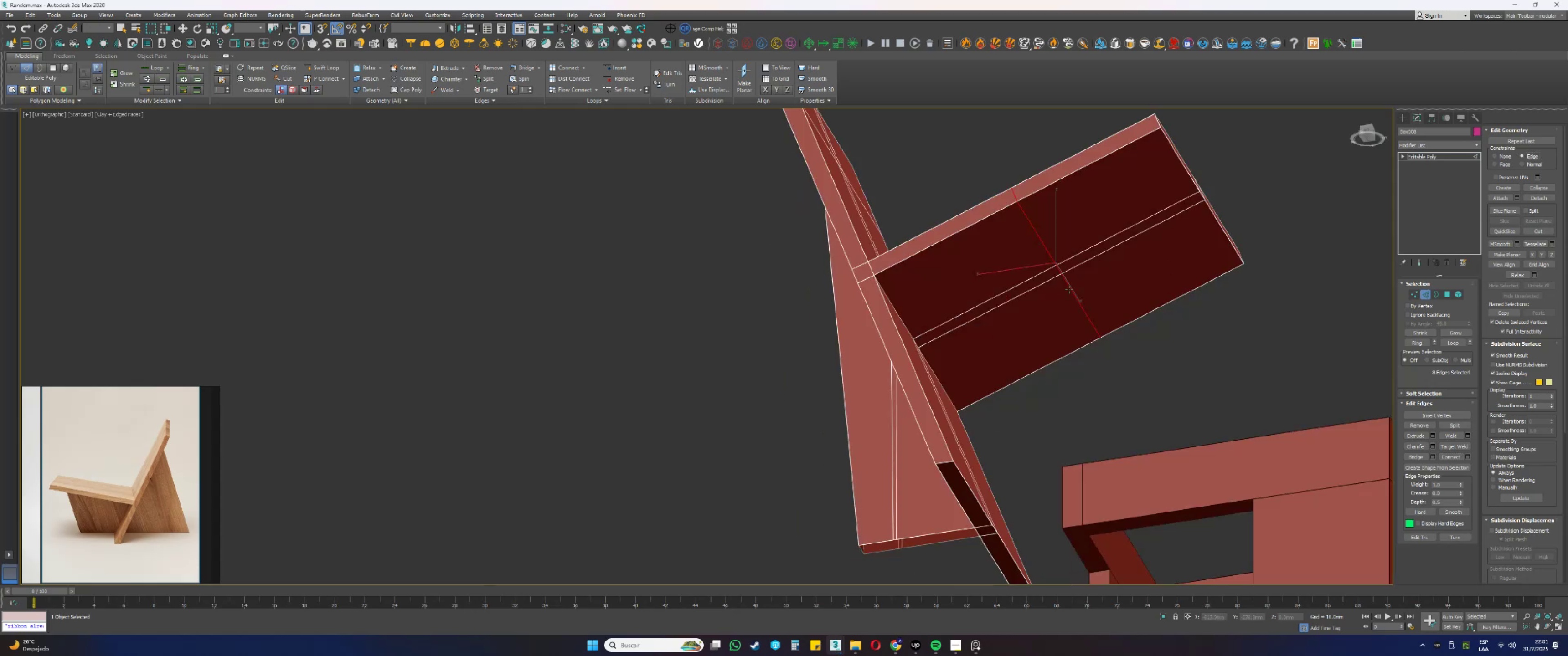 
key(W)
 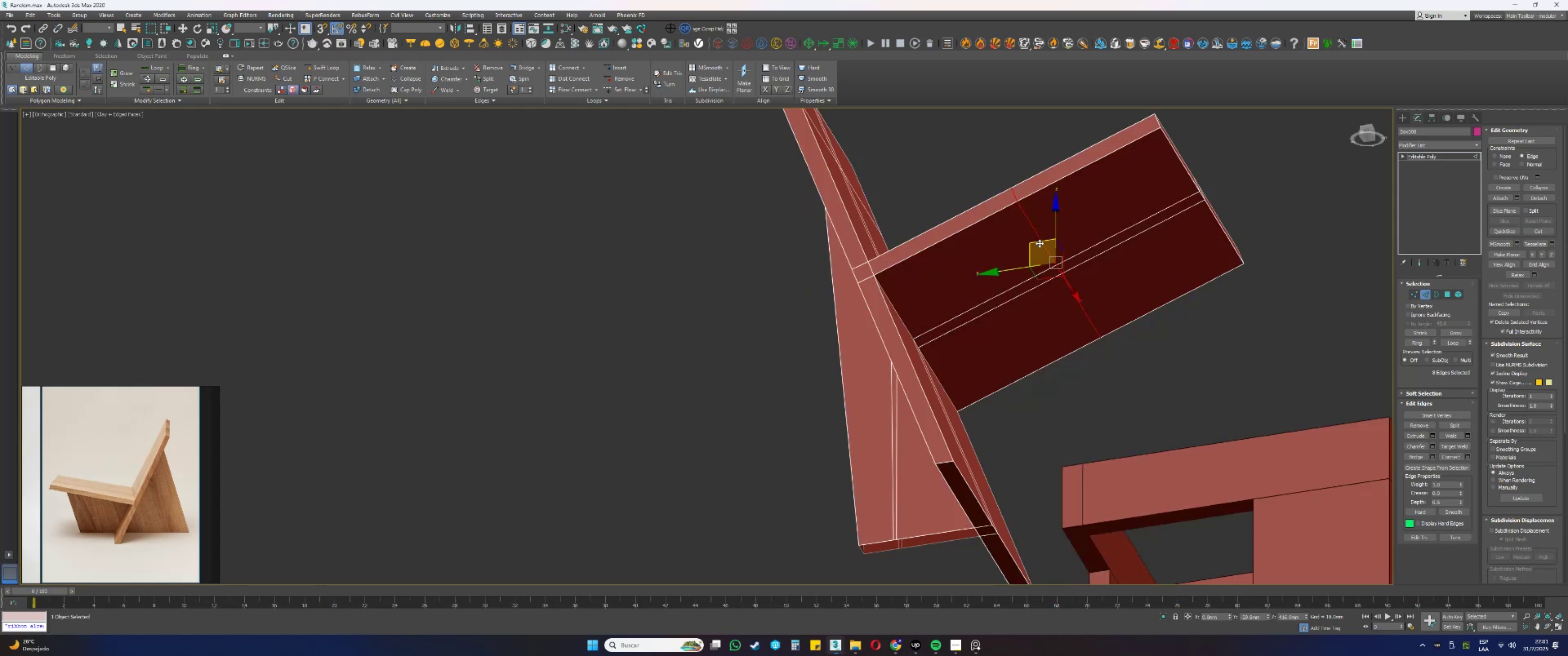 
left_click_drag(start_coordinate=[1039, 243], to_coordinate=[1141, 213])
 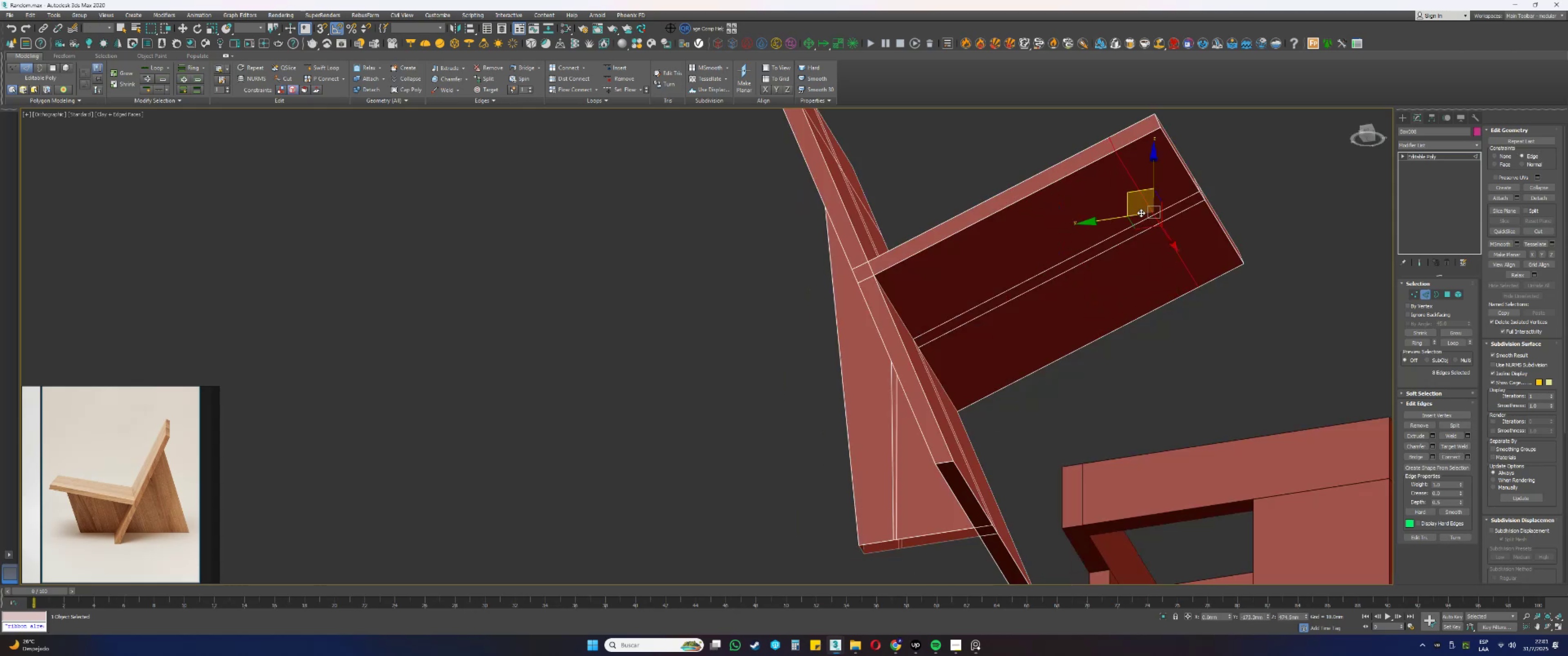 
scroll: coordinate [1140, 213], scroll_direction: down, amount: 2.0
 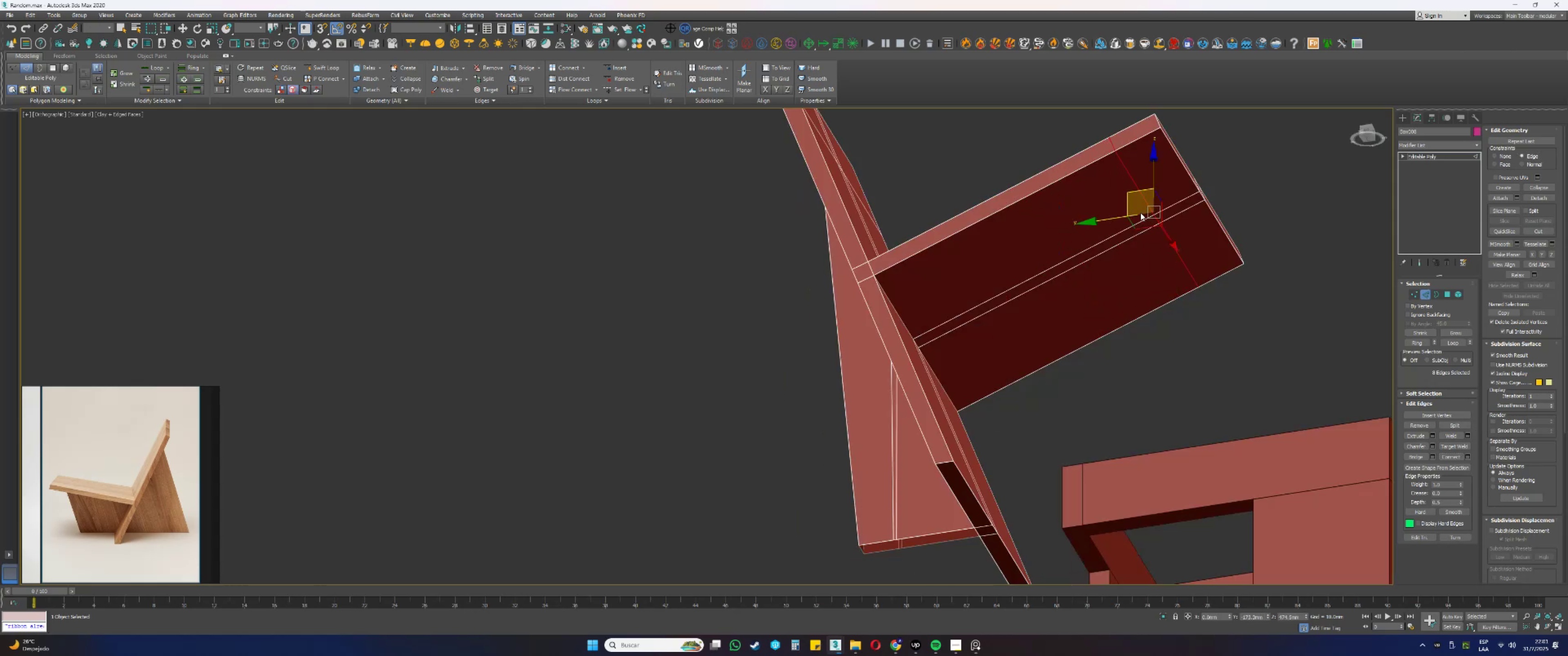 
key(Alt+AltLeft)
 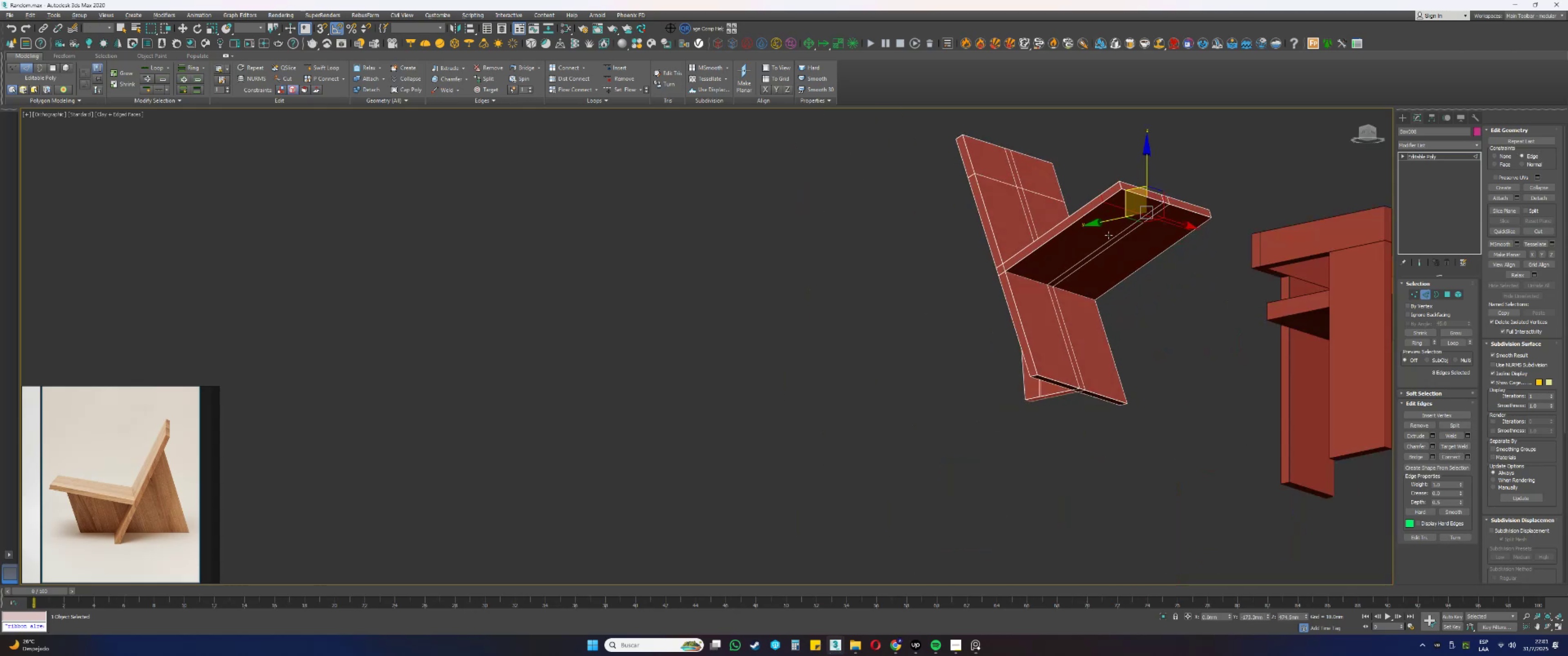 
scroll: coordinate [1089, 259], scroll_direction: up, amount: 1.0
 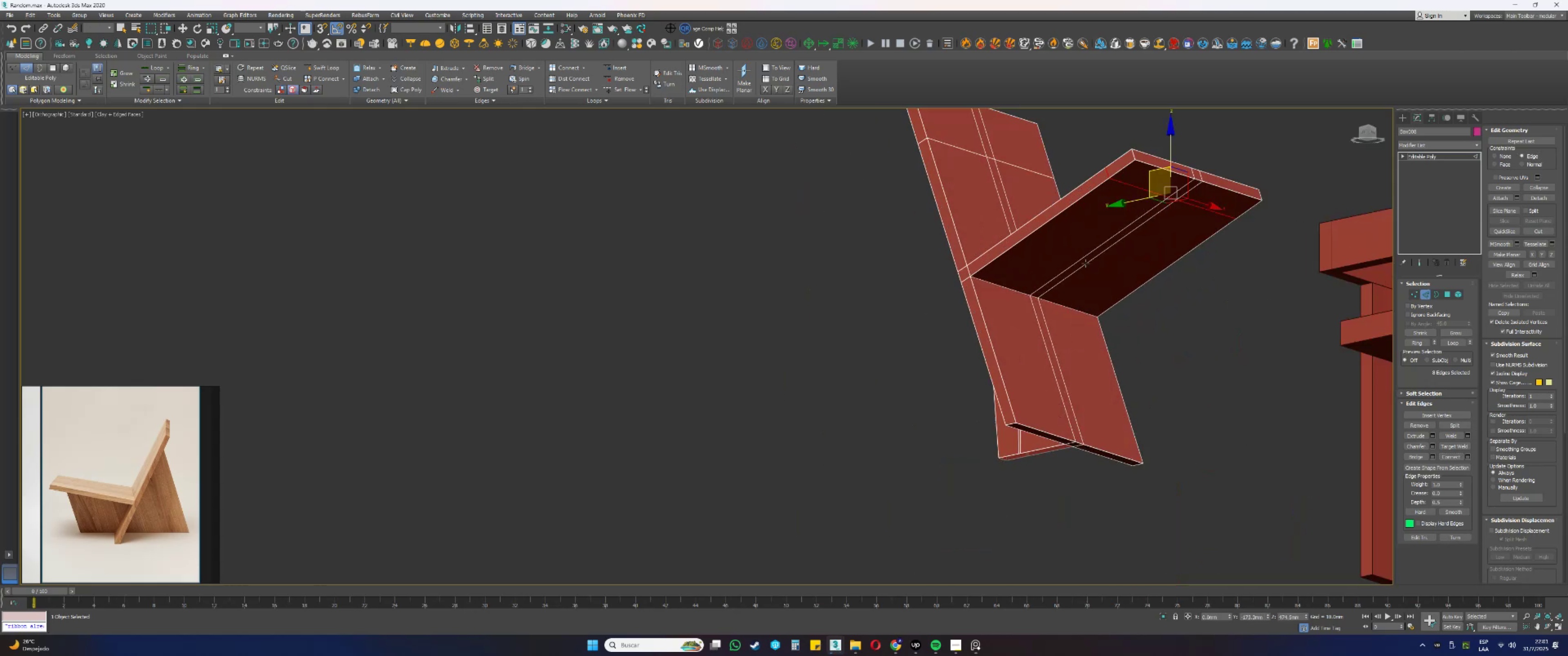 
key(4)
 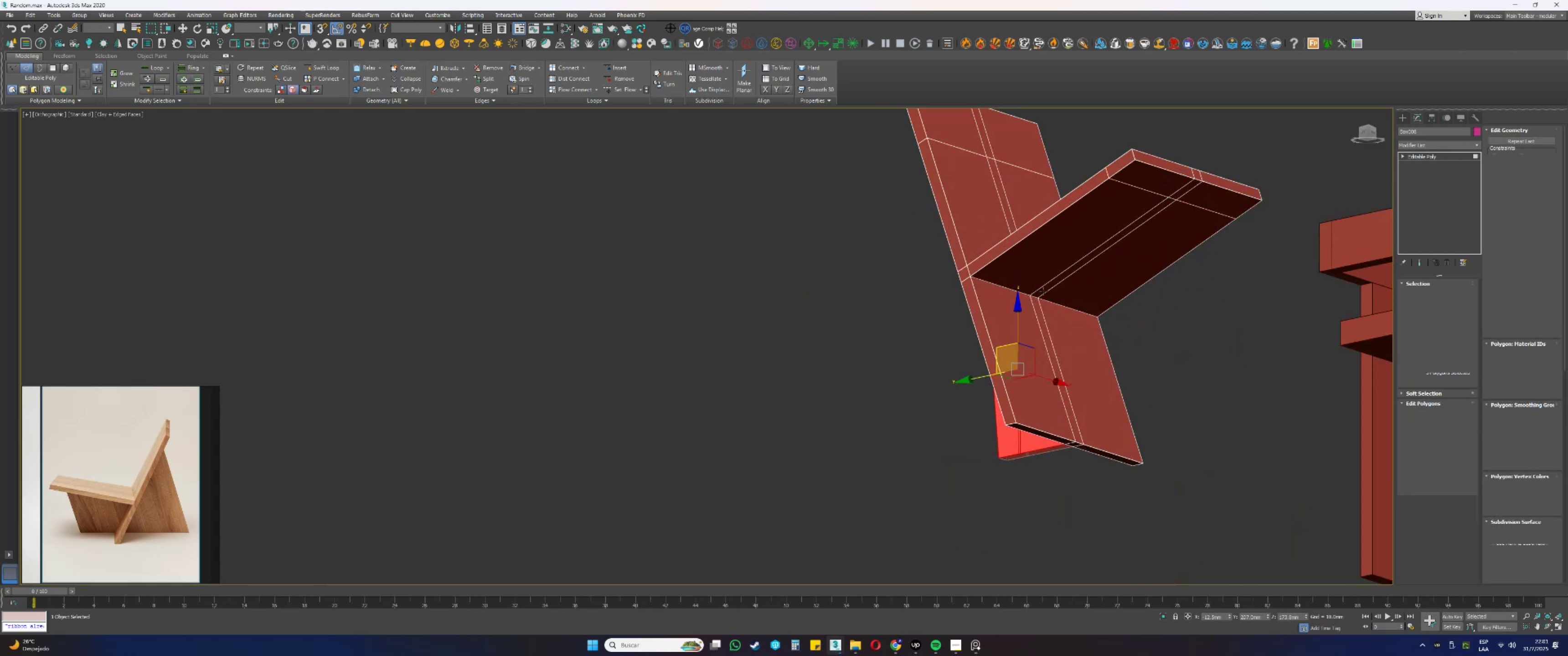 
hold_key(key=ControlLeft, duration=0.46)
left_click([1040, 301])
 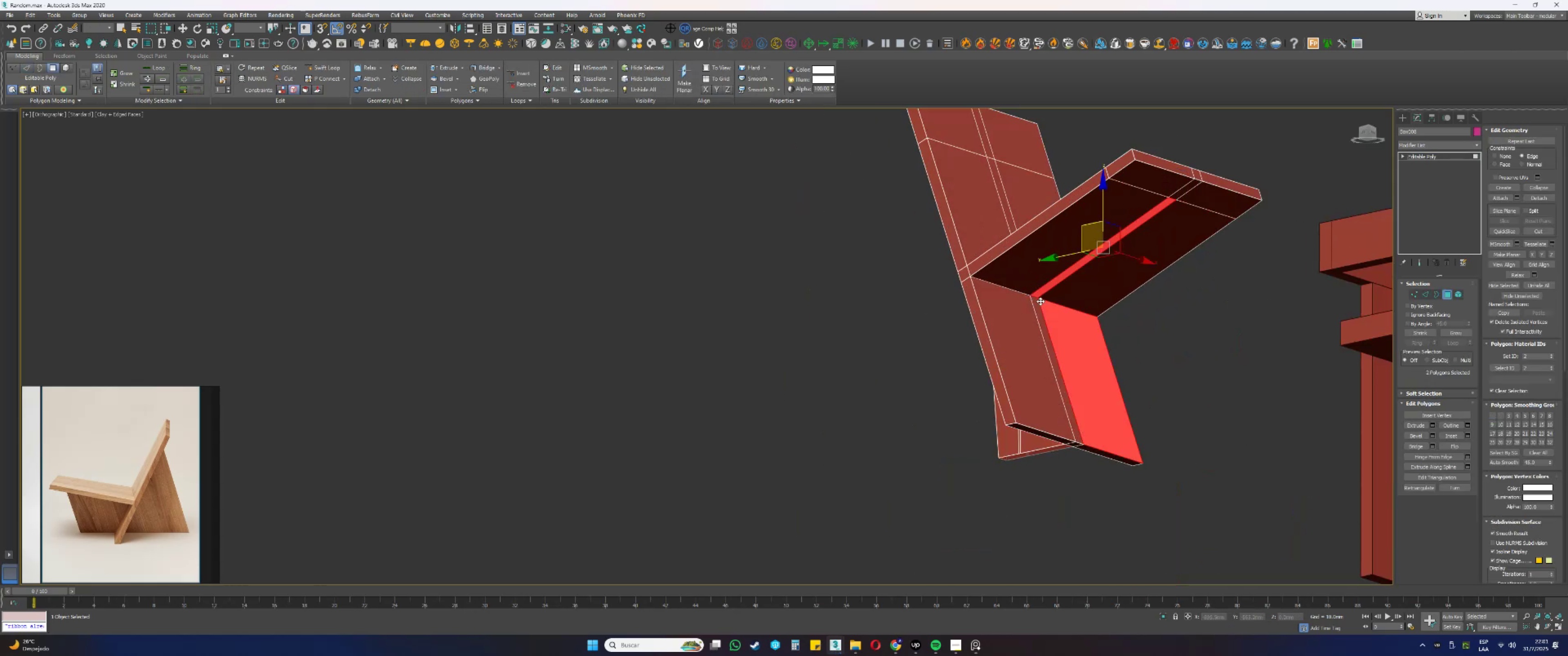 
key(Control+ControlLeft)
 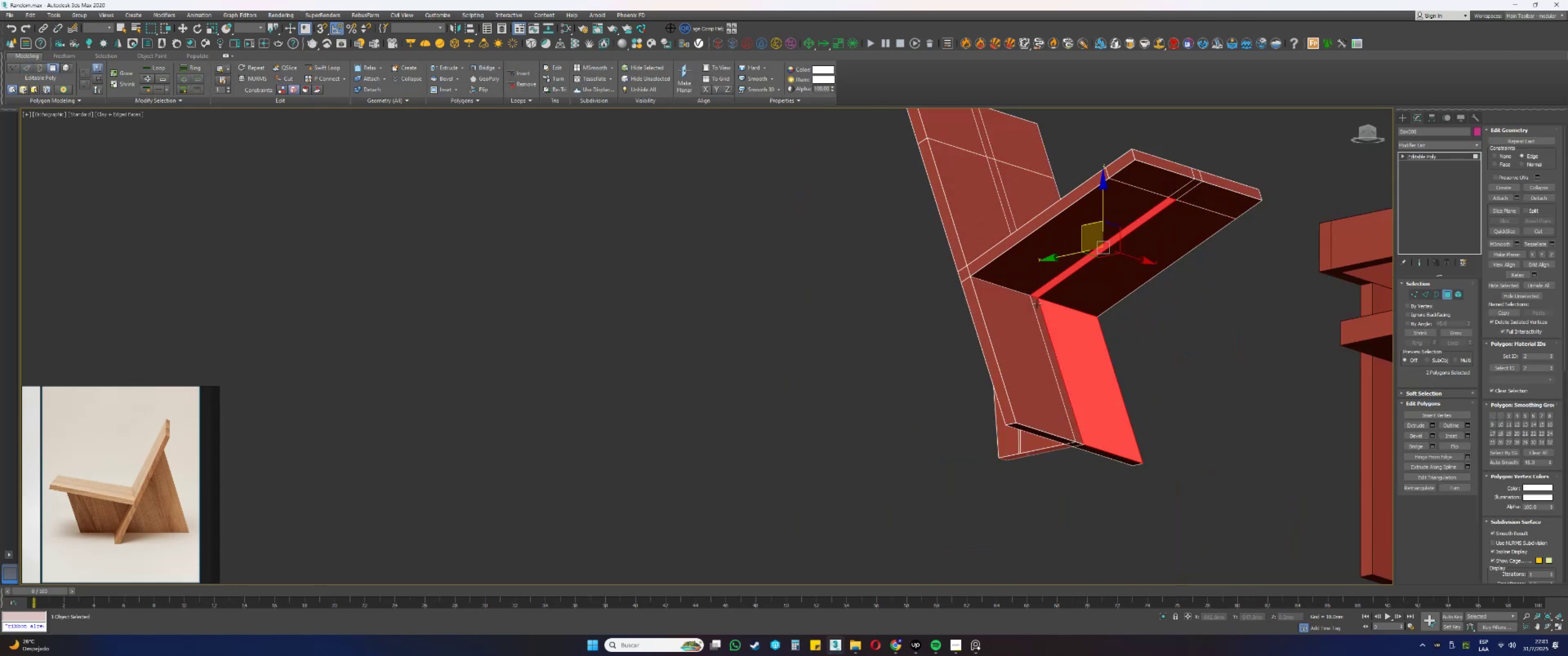 
left_click([1036, 304])
 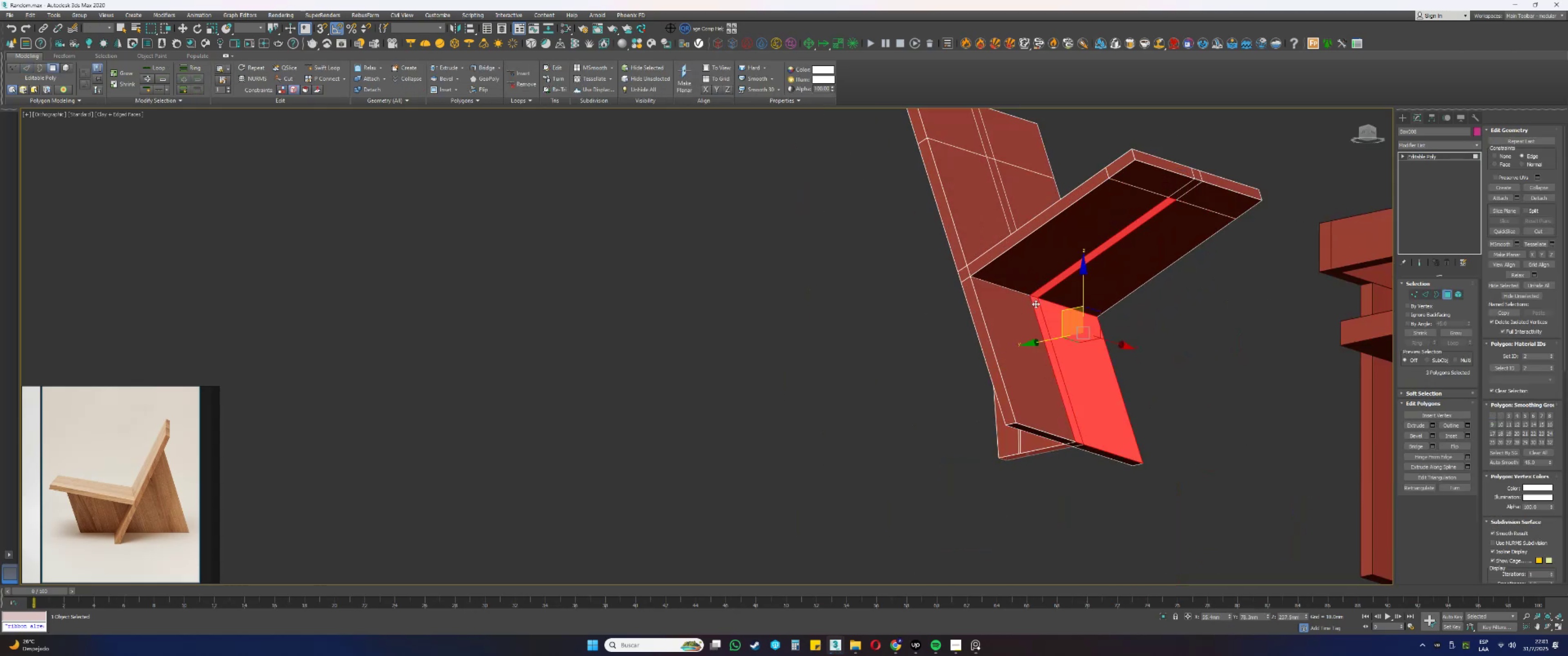 
key(Alt+AltLeft)
 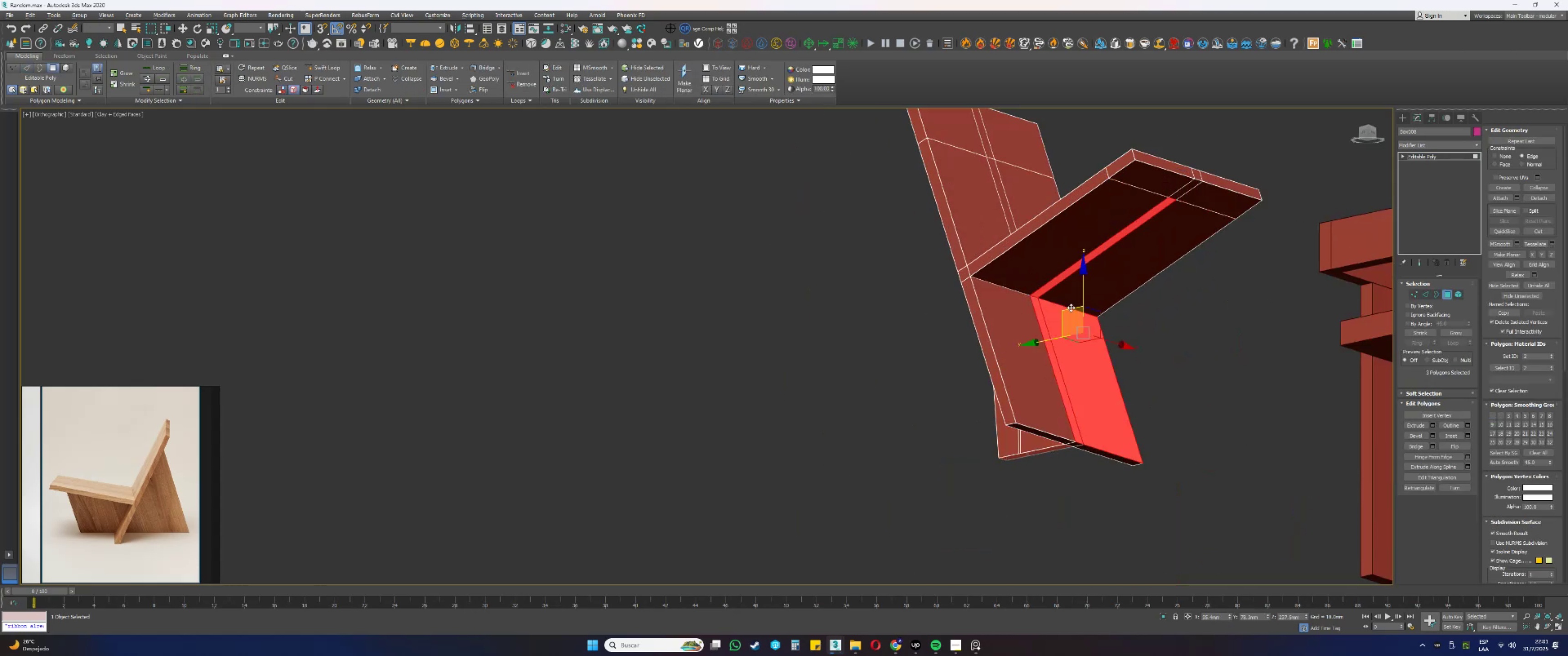 
double_click([1072, 308])
 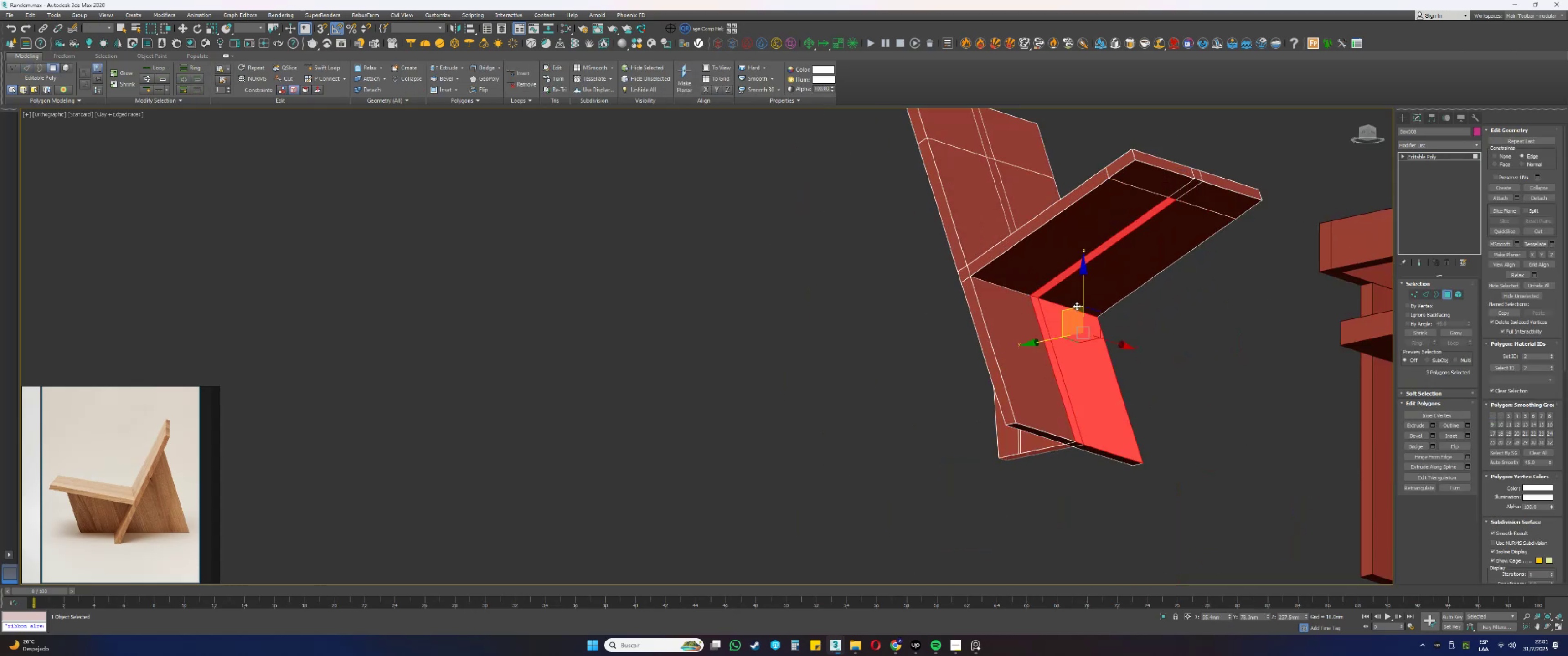 
key(Alt+AltLeft)
 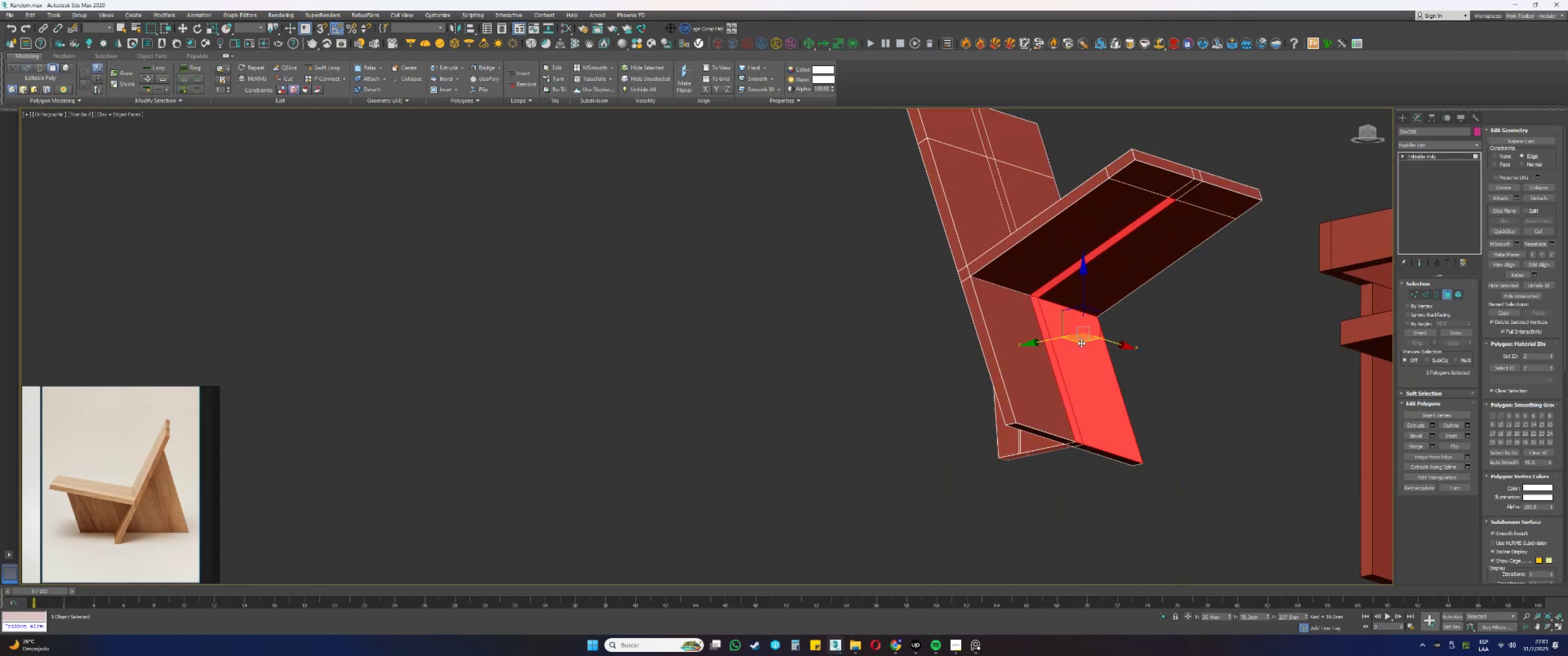 
left_click([1081, 345])
 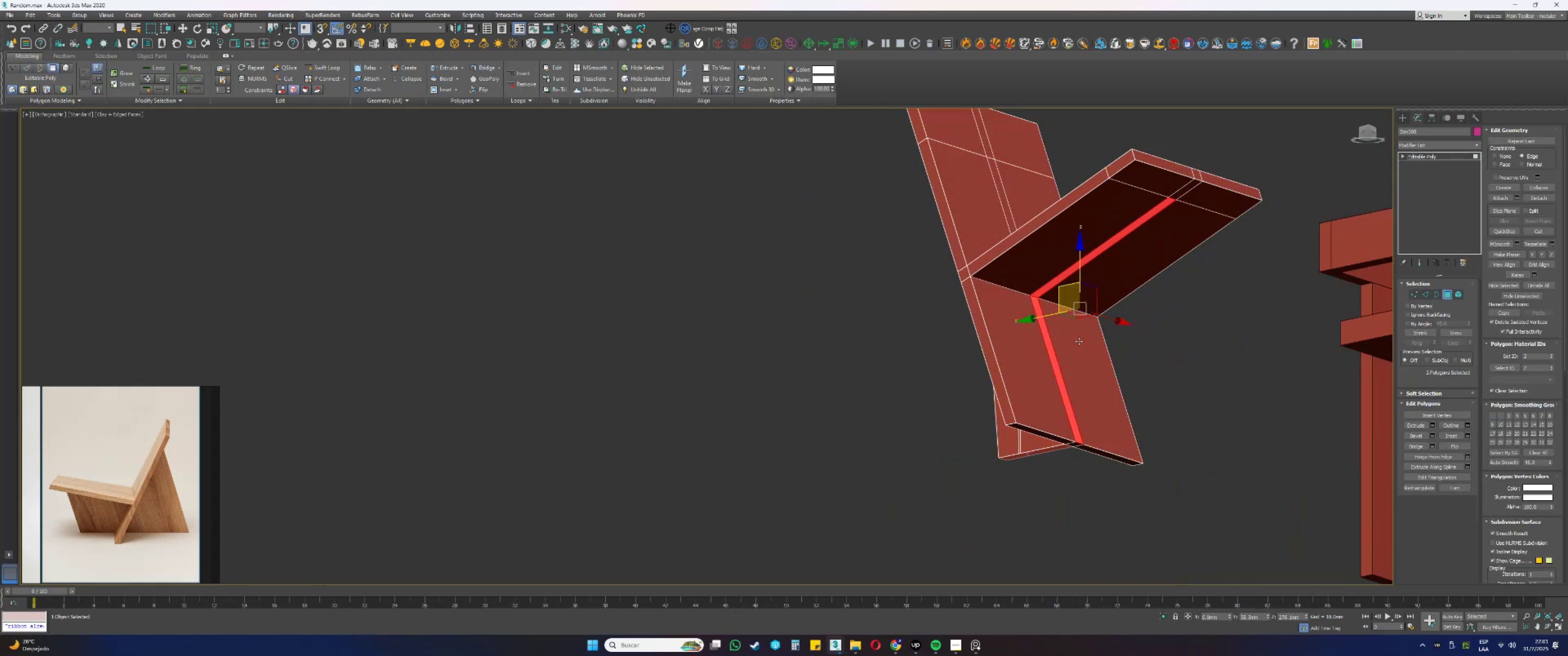 
key(Delete)
 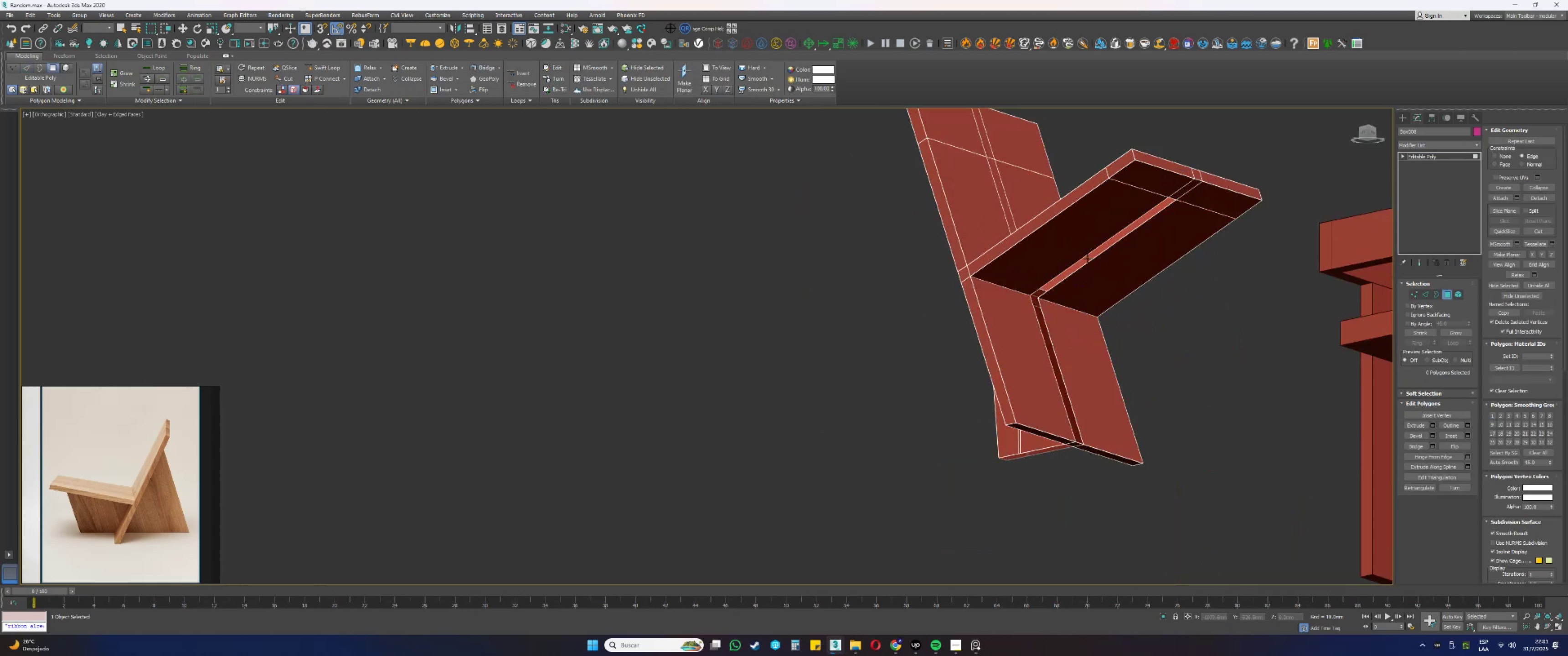 
key(2)
 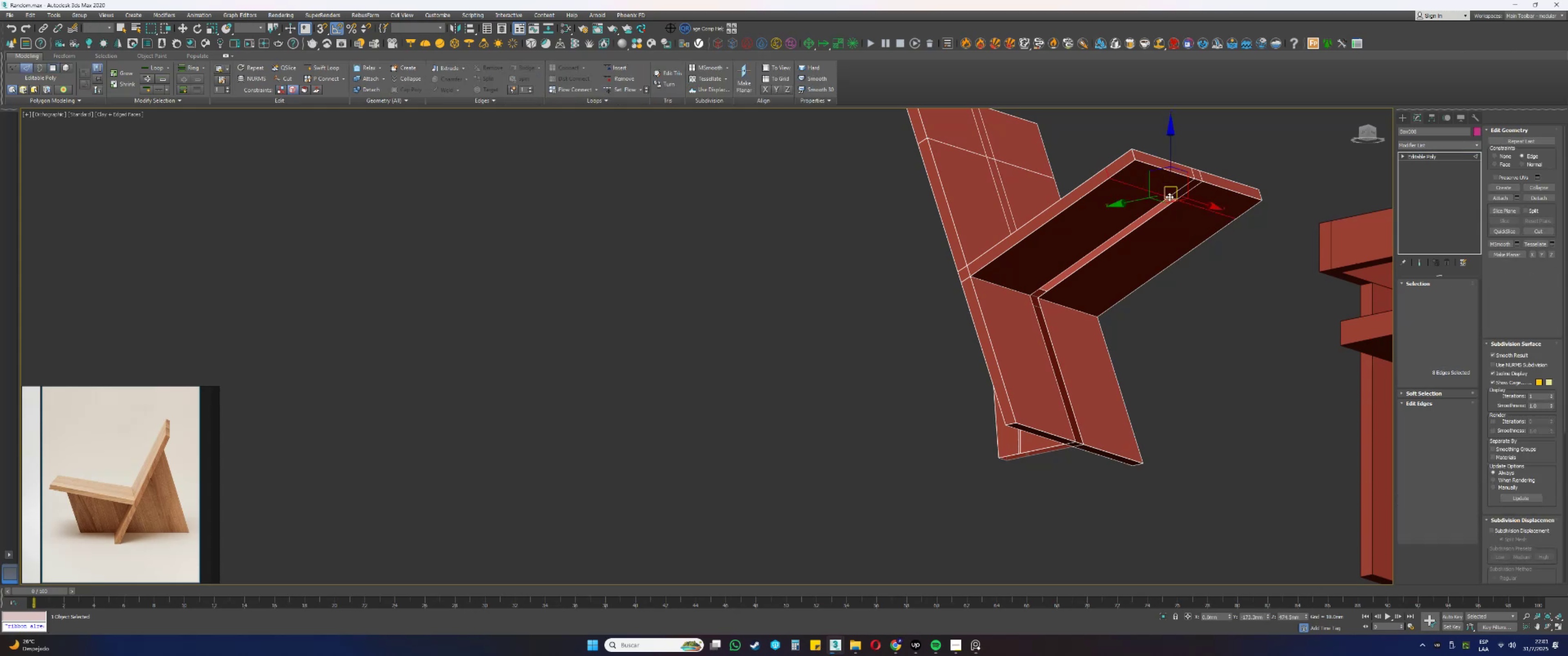 
left_click([1170, 198])
 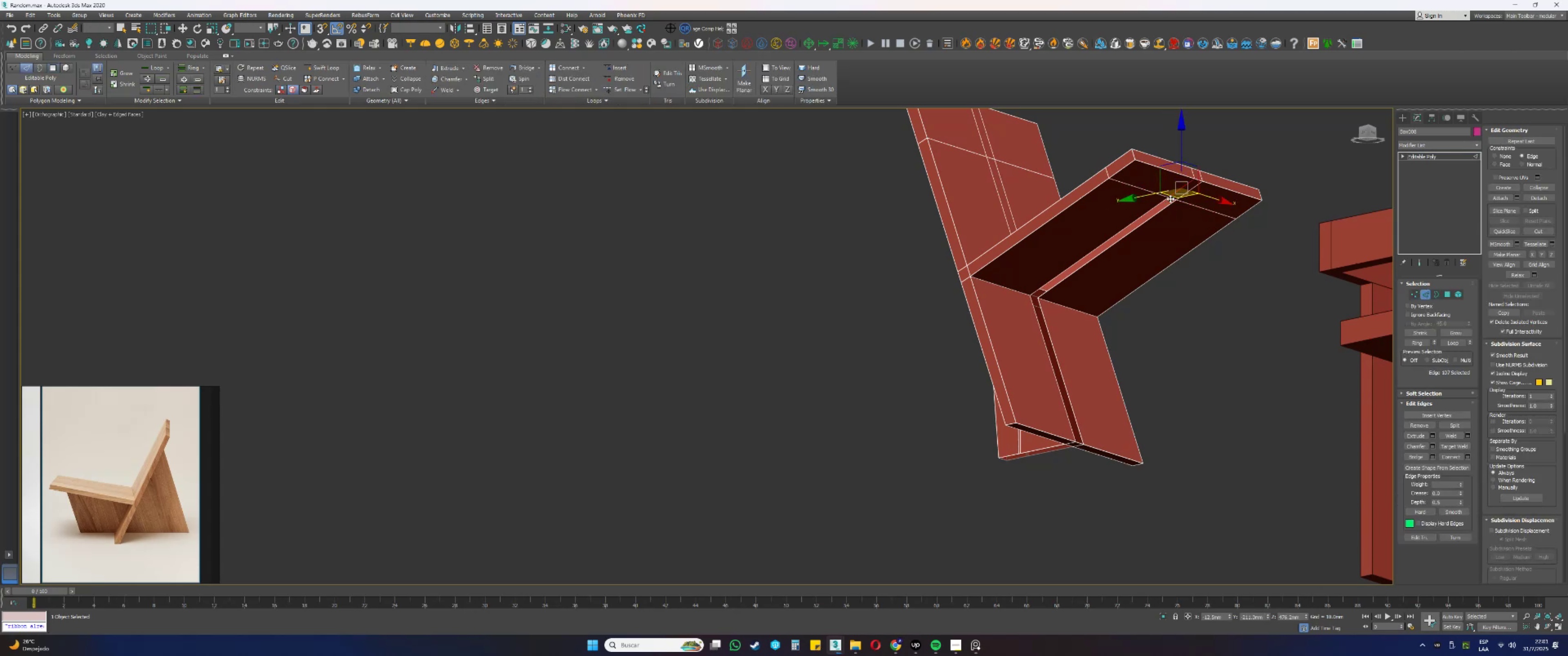 
hold_key(key=ControlLeft, duration=0.65)
double_click([1165, 207])
 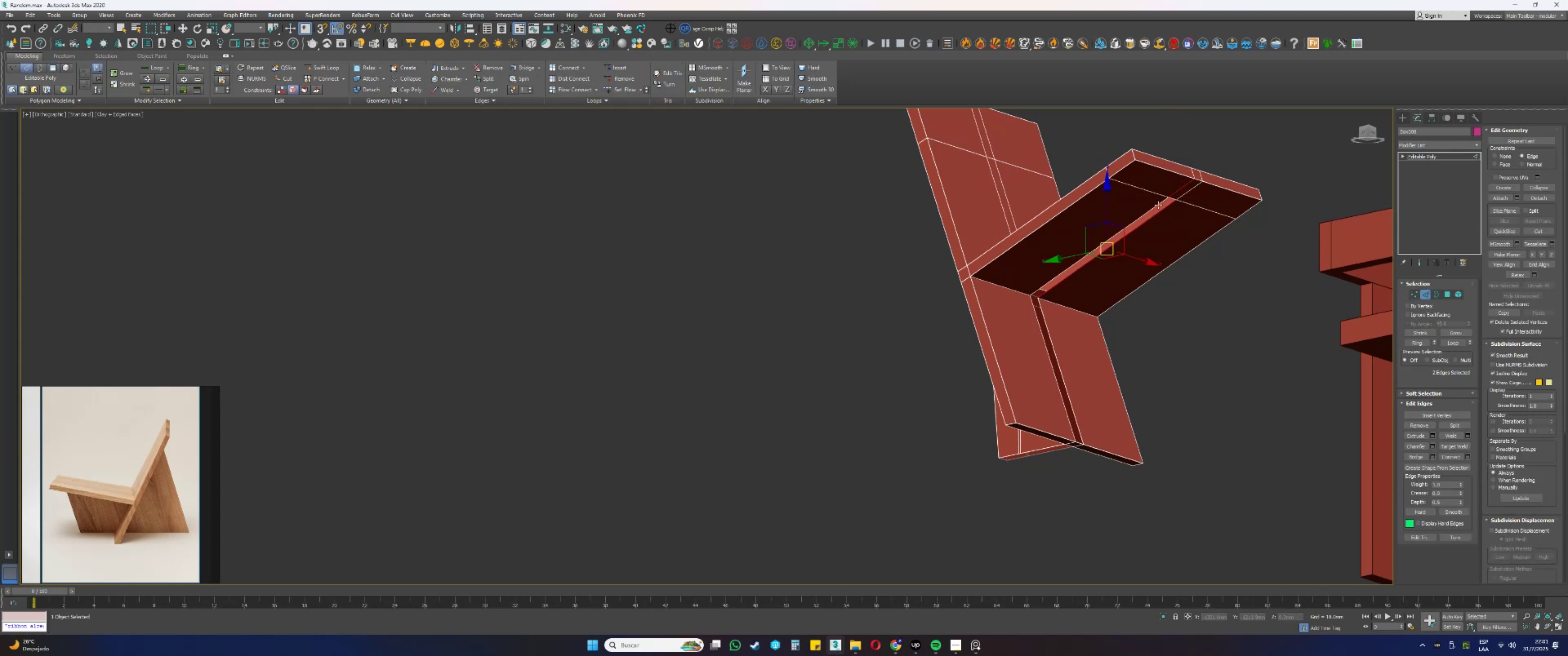 
triple_click([1158, 205])
 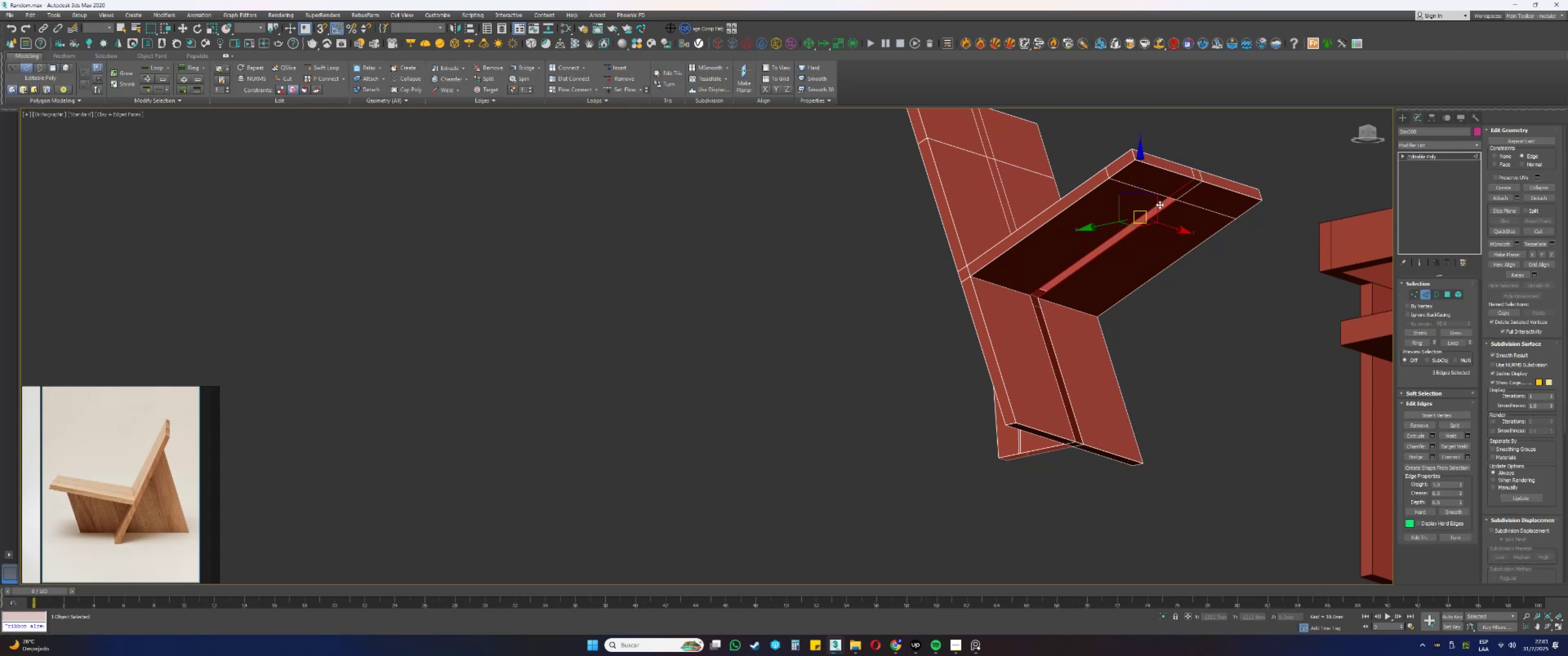 
key(Alt+AltLeft)
 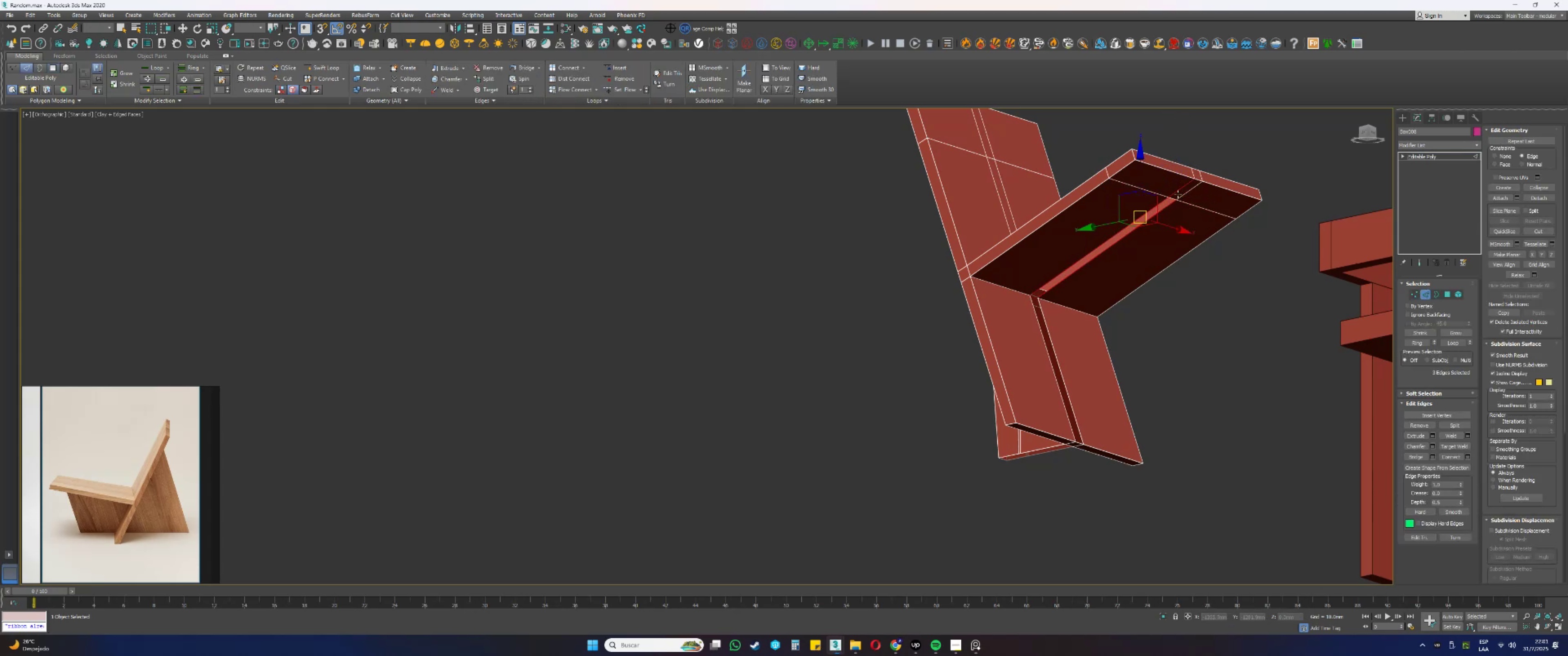 
left_click_drag(start_coordinate=[1187, 189], to_coordinate=[1176, 183])
 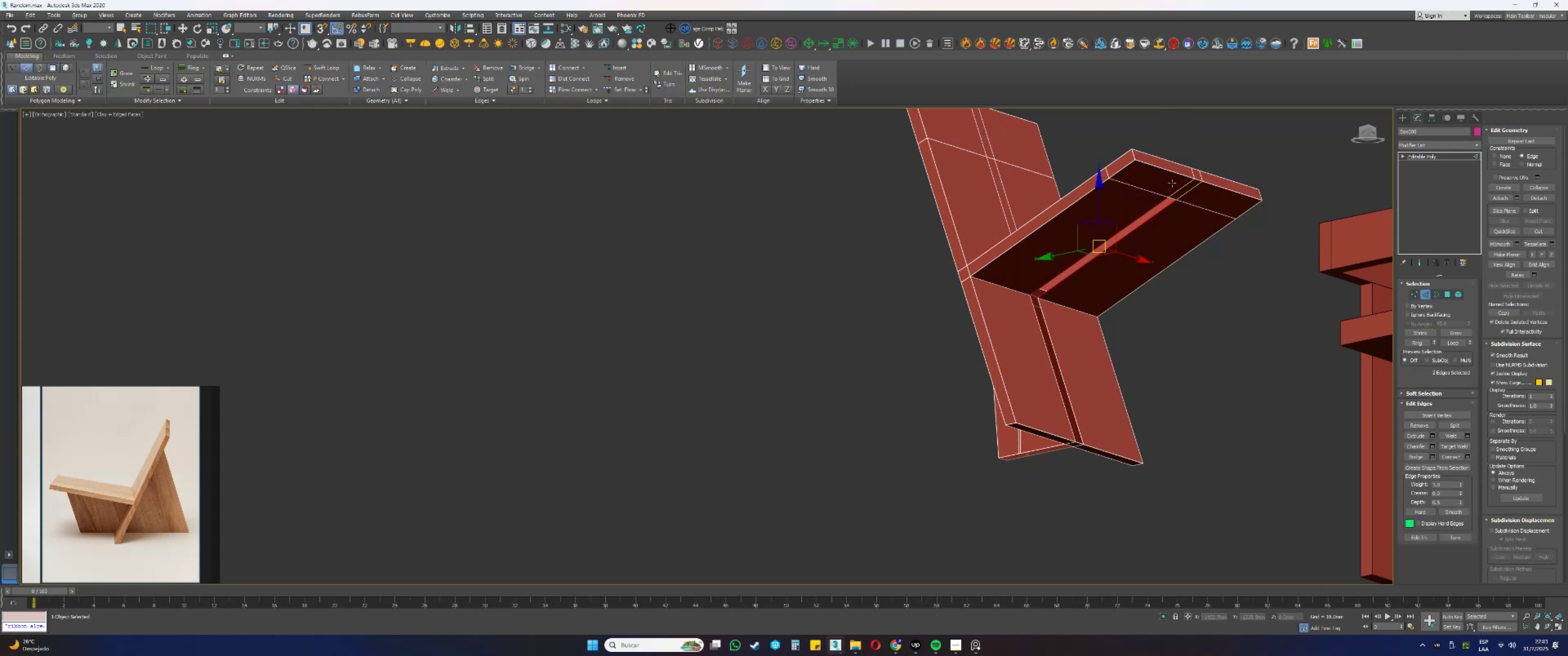 
scroll: coordinate [1169, 195], scroll_direction: up, amount: 3.0
 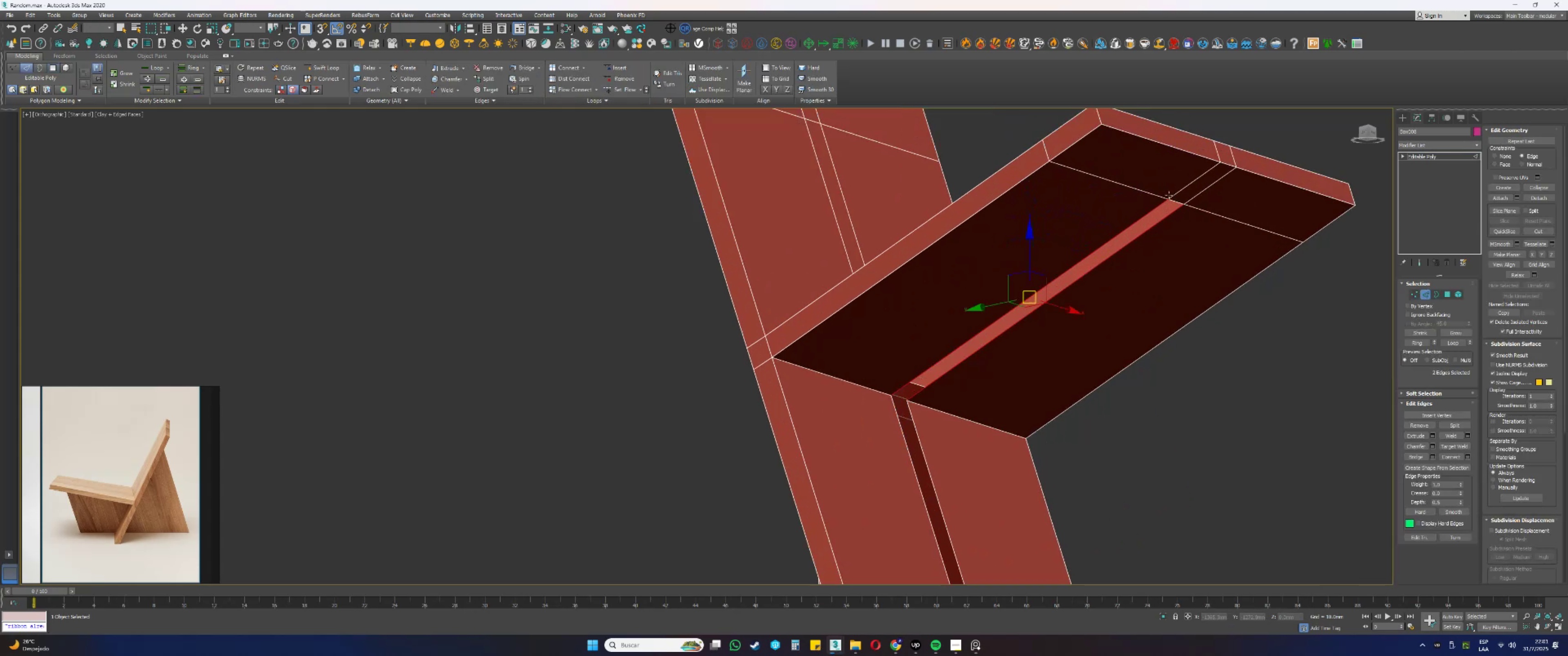 
hold_key(key=ControlLeft, duration=0.72)
left_click([1176, 204])
 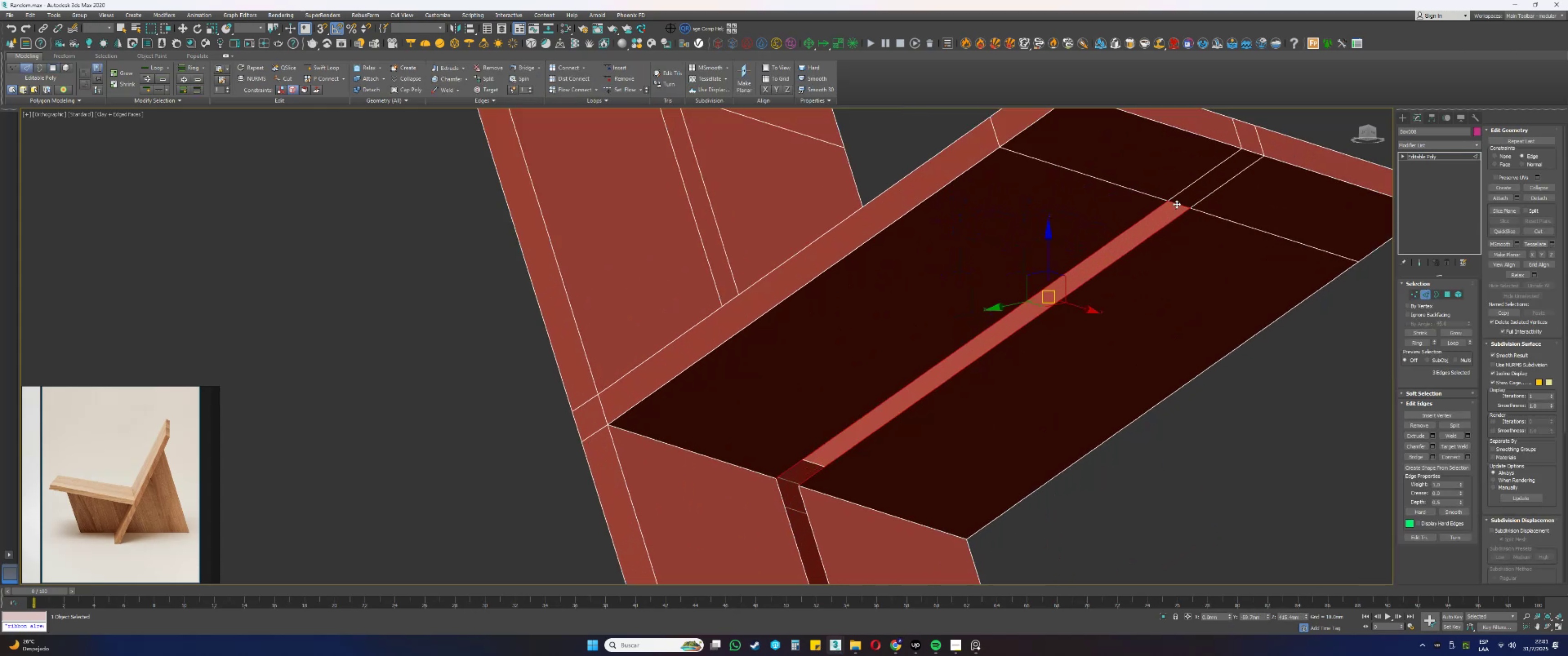 
scroll: coordinate [1157, 203], scroll_direction: down, amount: 2.0
 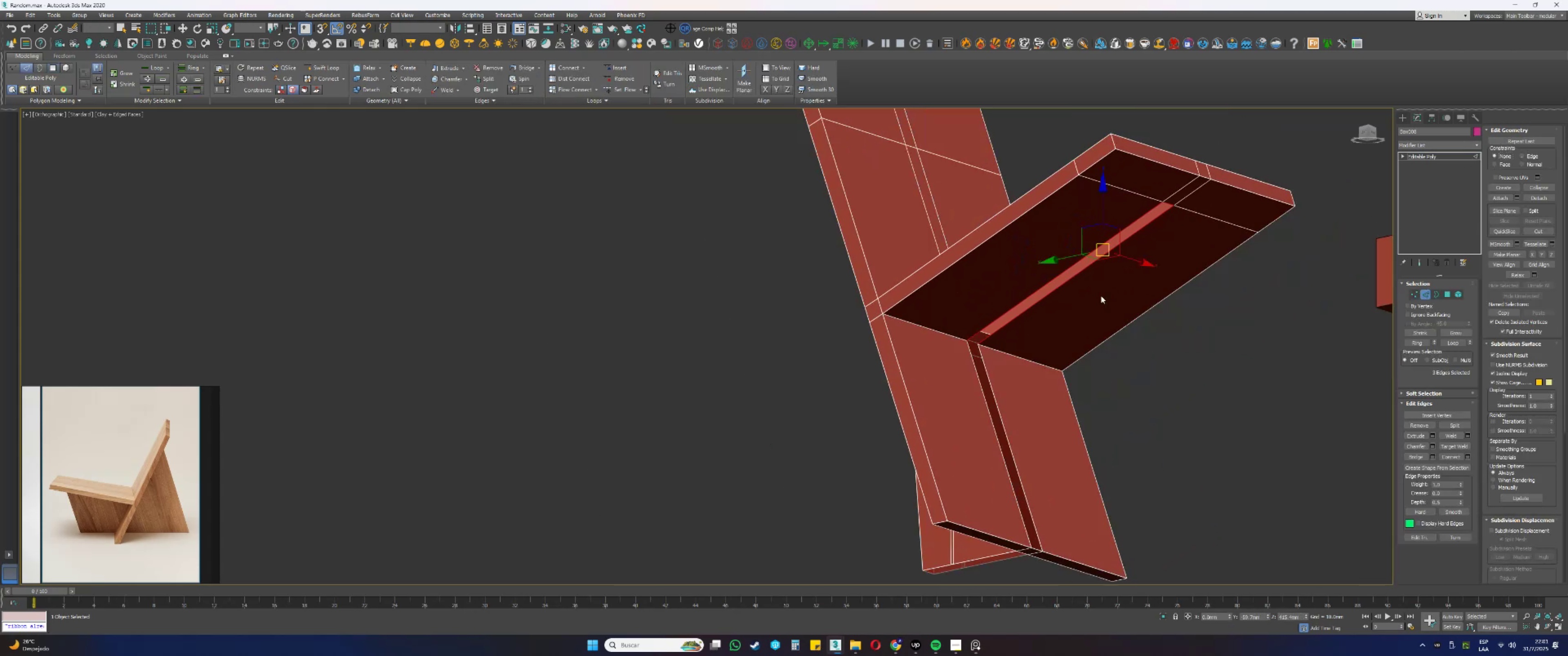 
hold_key(key=AltLeft, duration=0.38)
 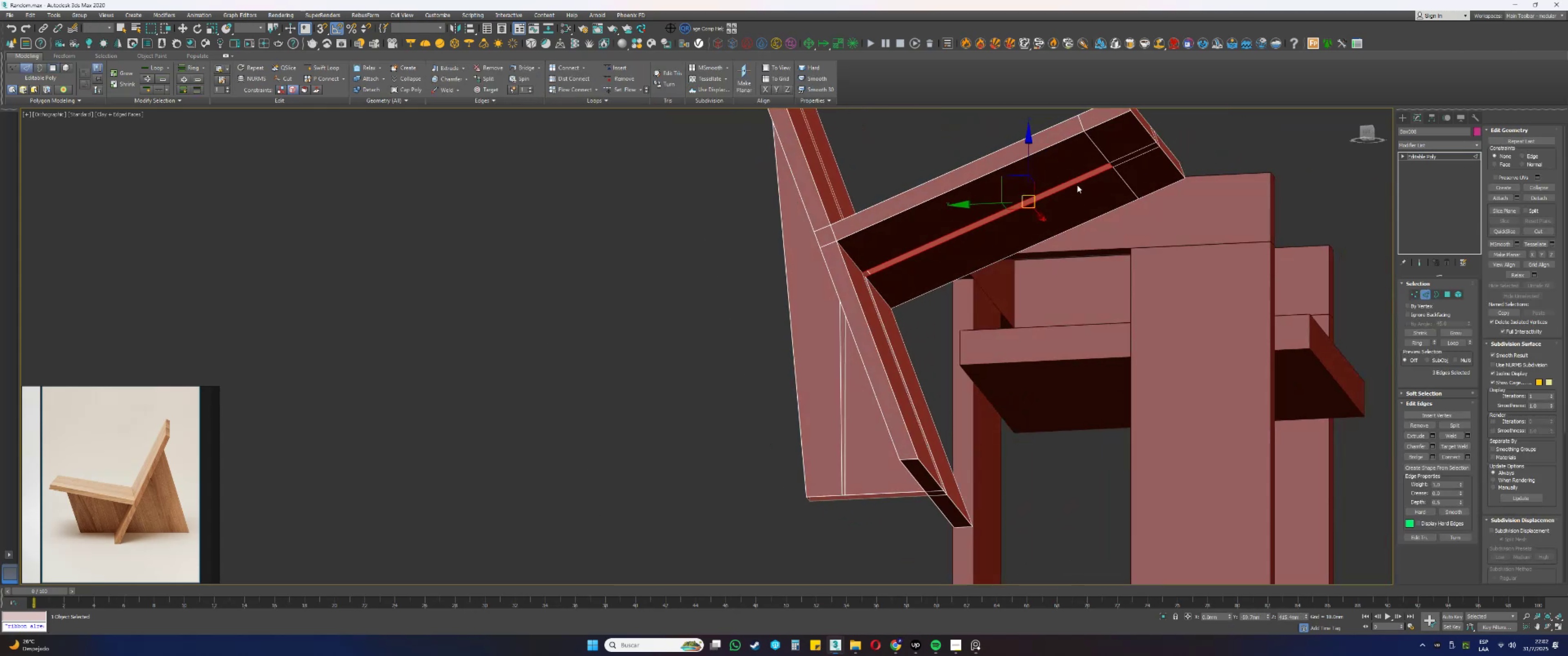 
hold_key(key=ShiftLeft, duration=0.7)
left_click_drag(start_coordinate=[1030, 155], to_coordinate=[1043, 414])
 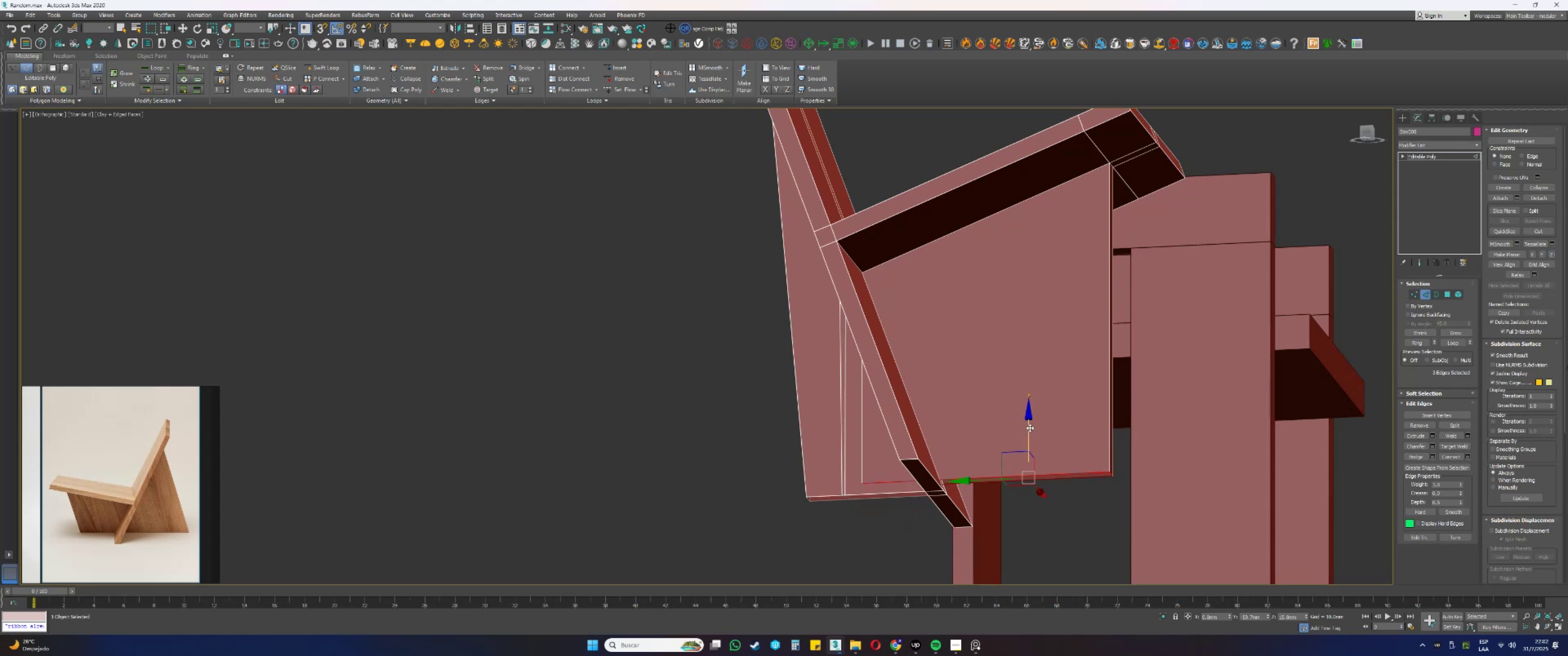 
right_click([1306, 615])
 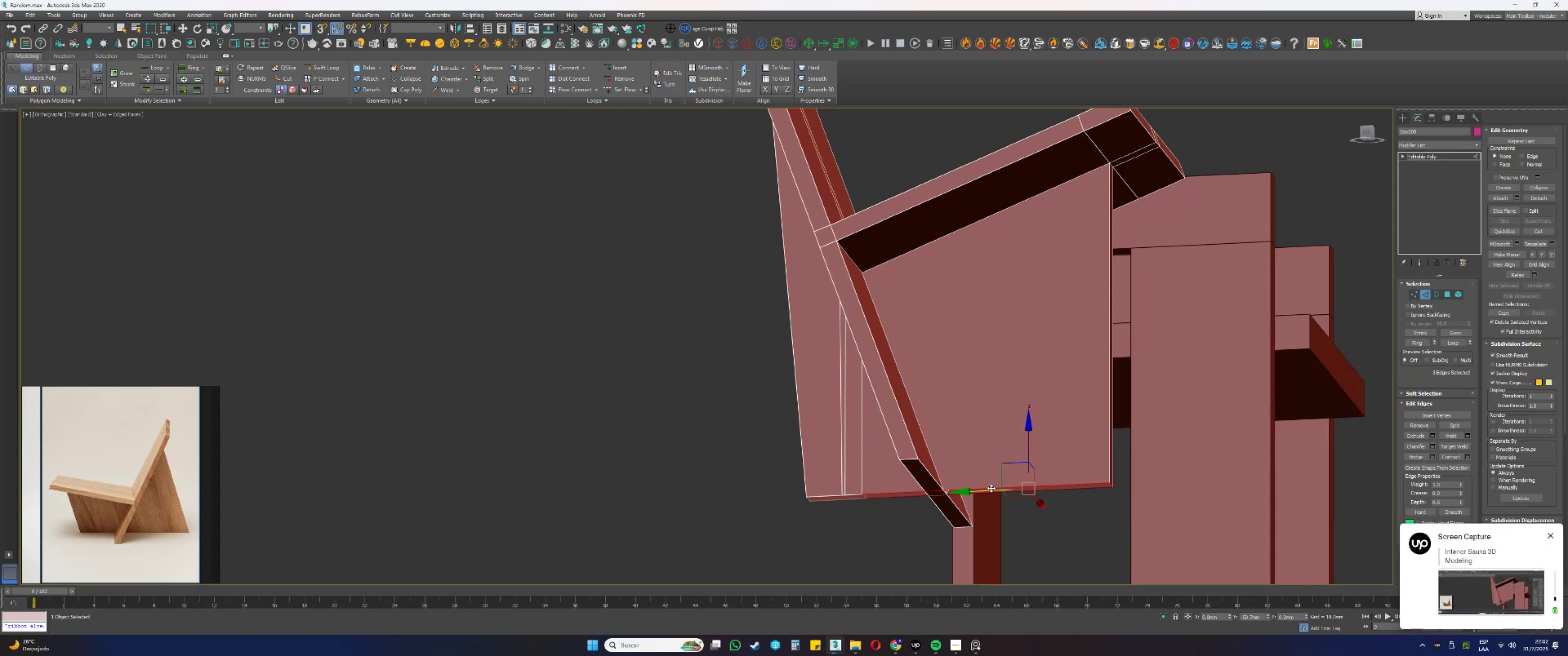 
left_click_drag(start_coordinate=[988, 487], to_coordinate=[947, 487])
 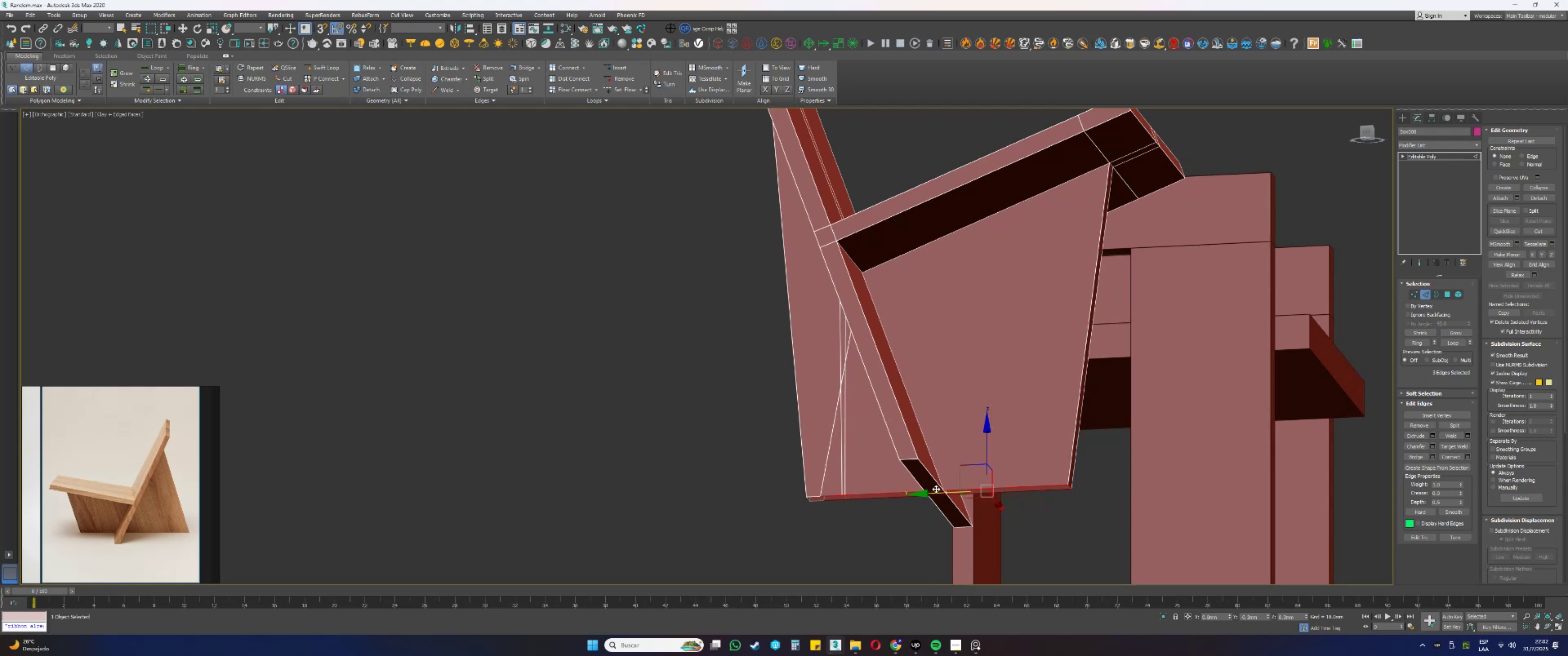 
key(Alt+AltLeft)
 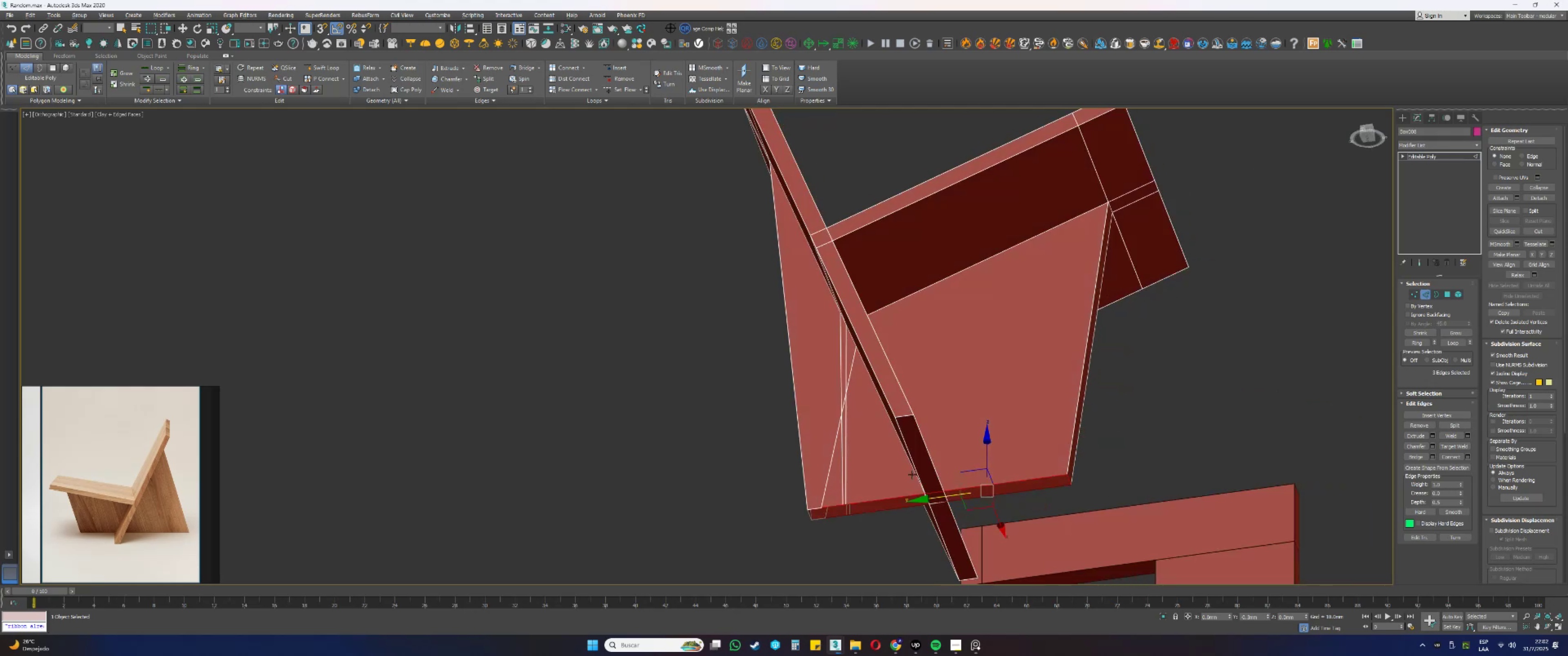 
scroll: coordinate [896, 517], scroll_direction: up, amount: 1.0
 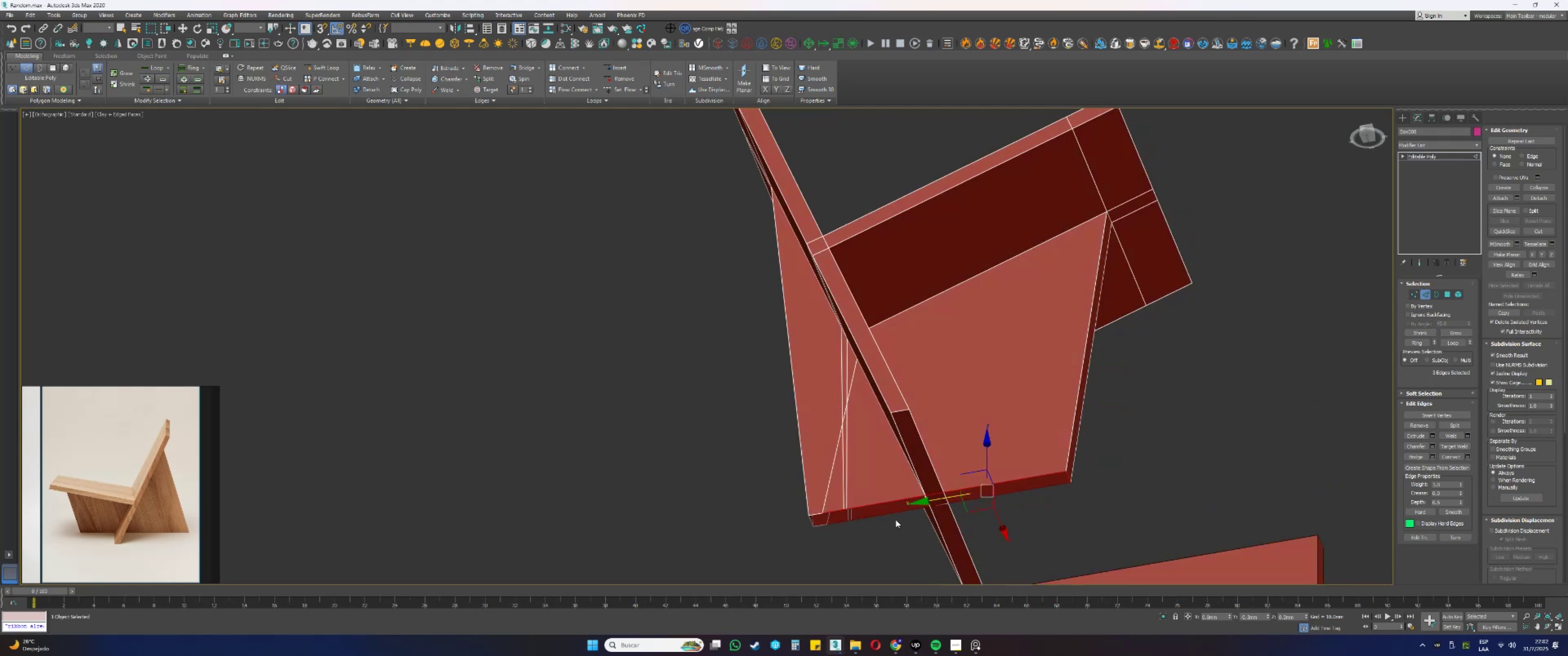 
key(1)
 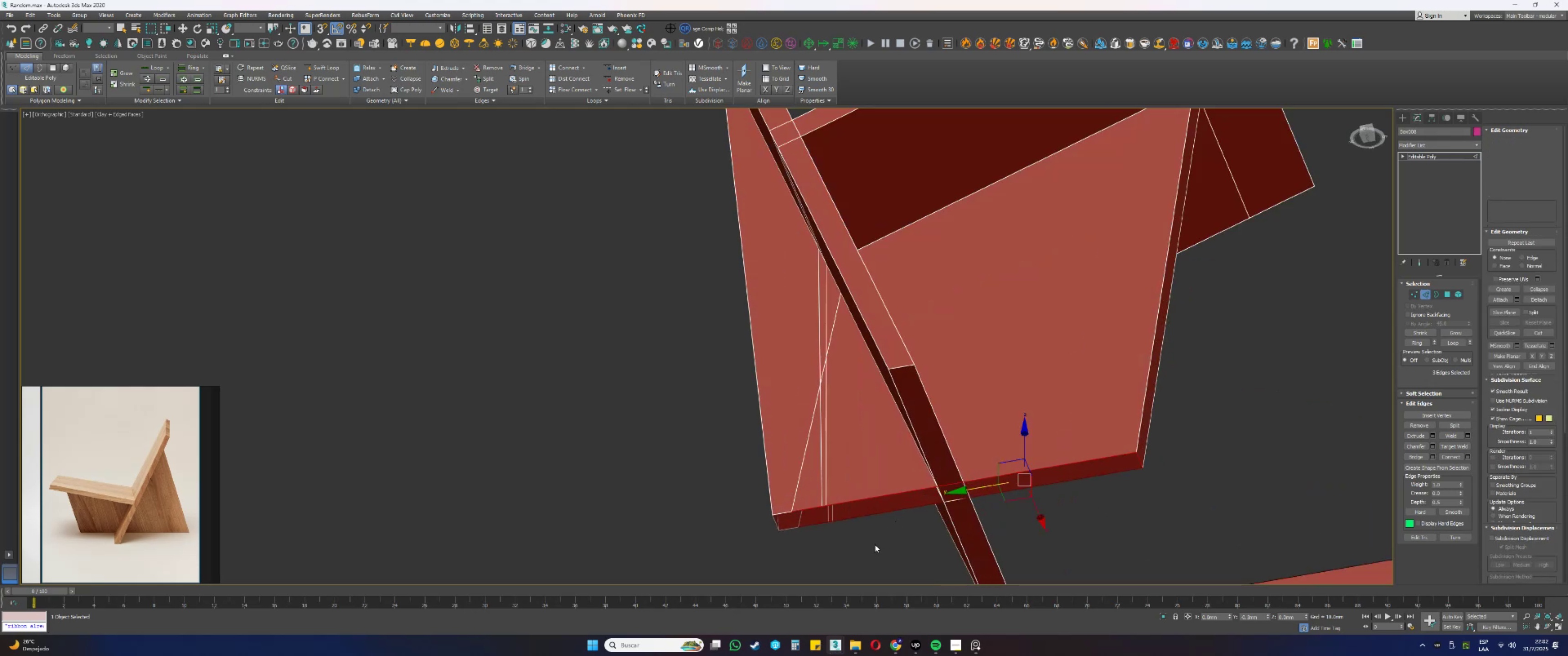 
left_click([872, 545])
 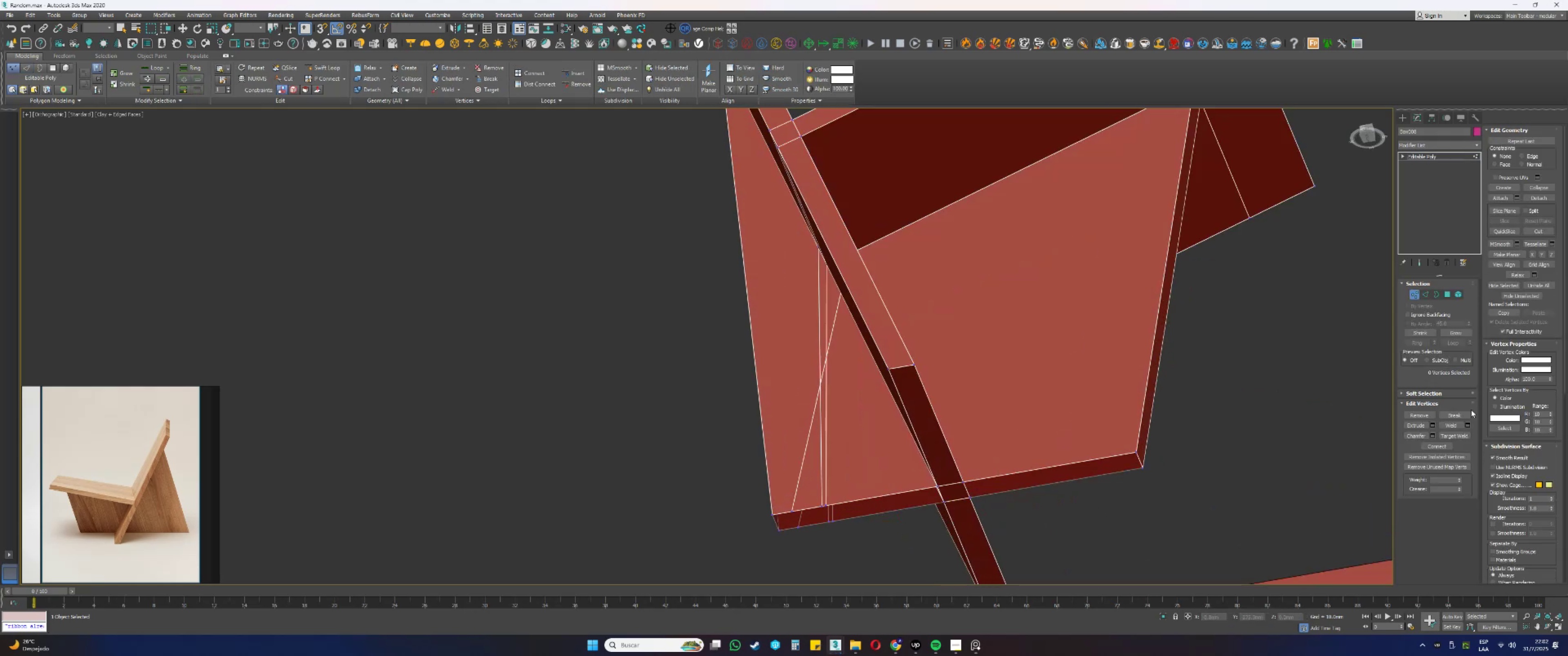 
left_click([1454, 433])
 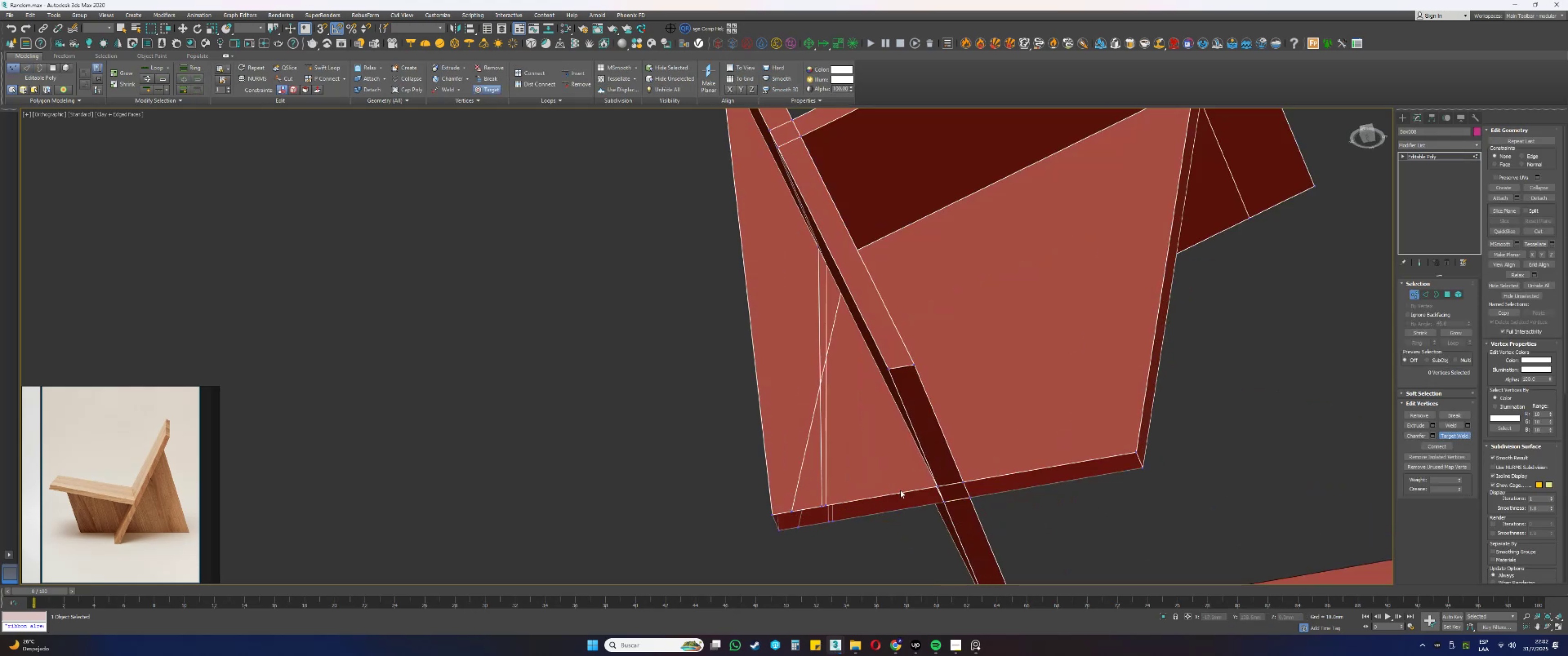 
left_click([963, 482])
 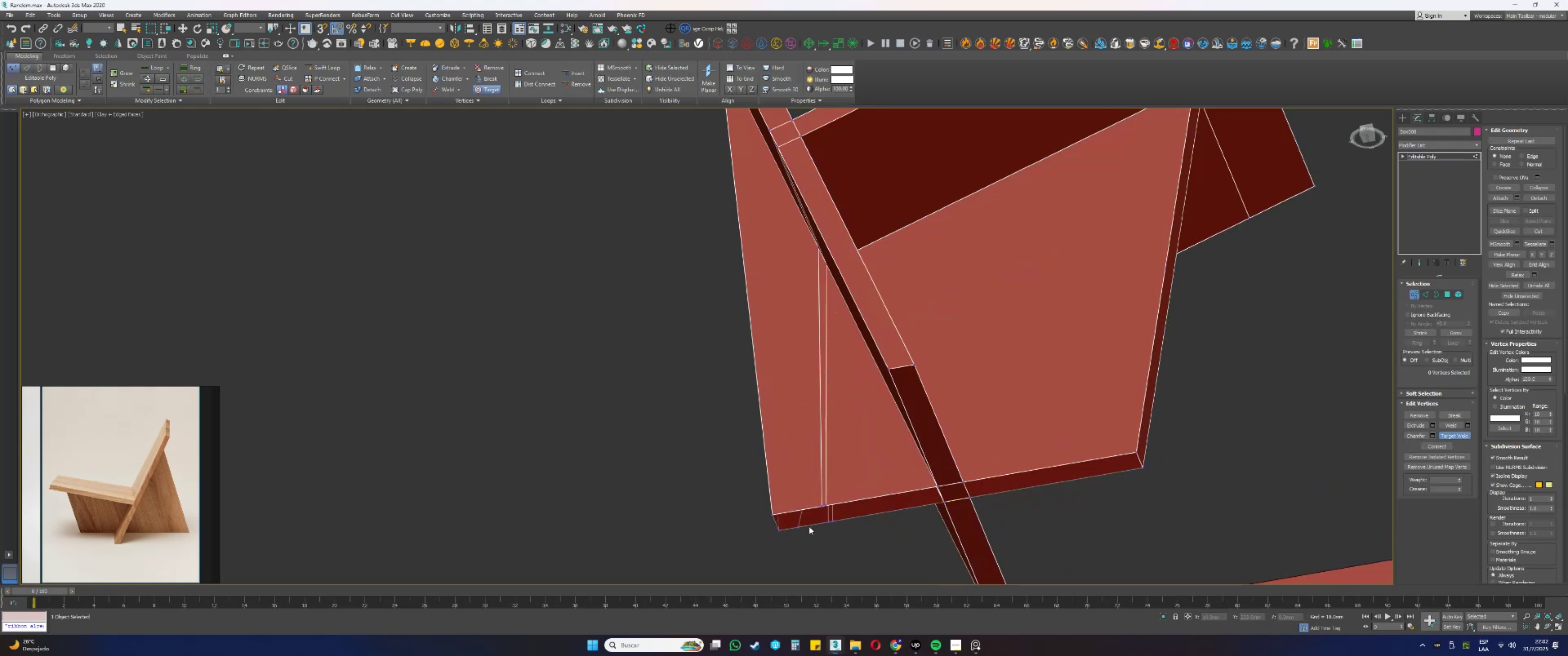 
left_click([801, 528])
 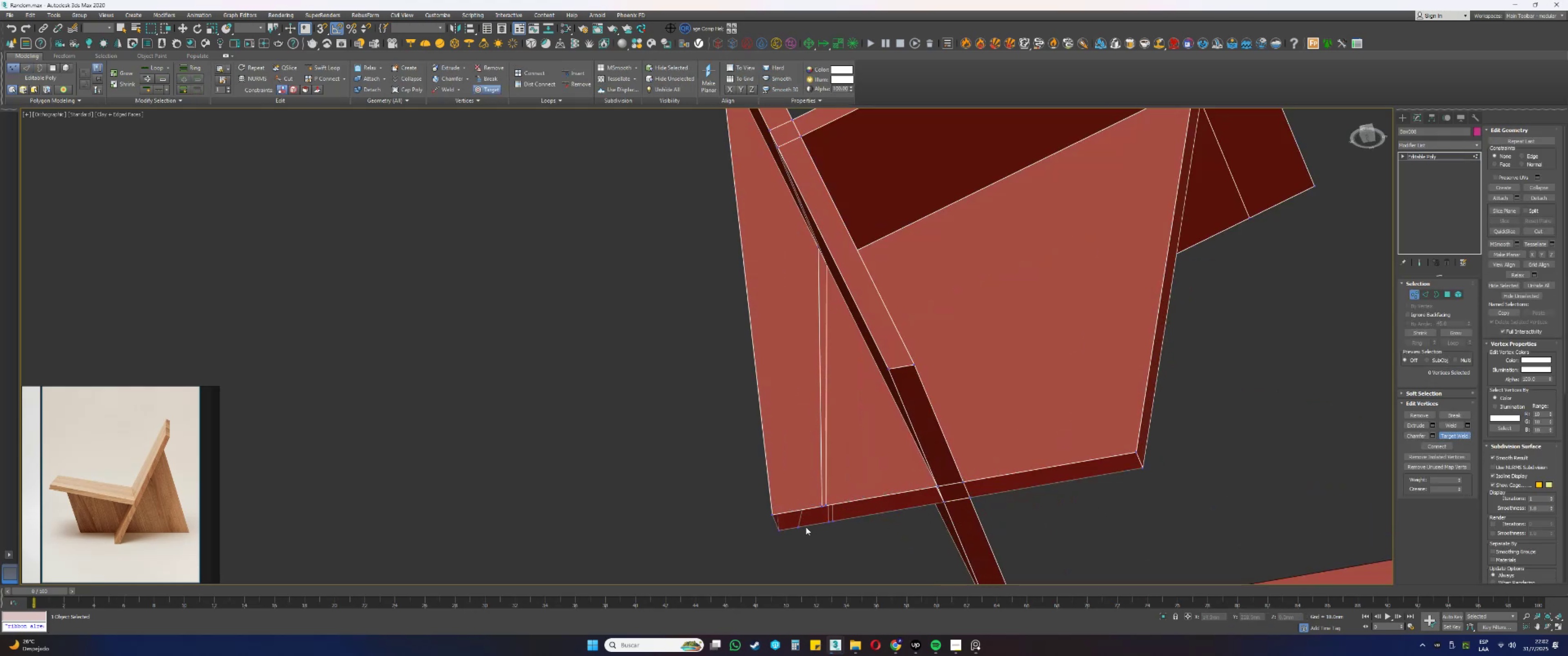 
left_click([801, 528])
 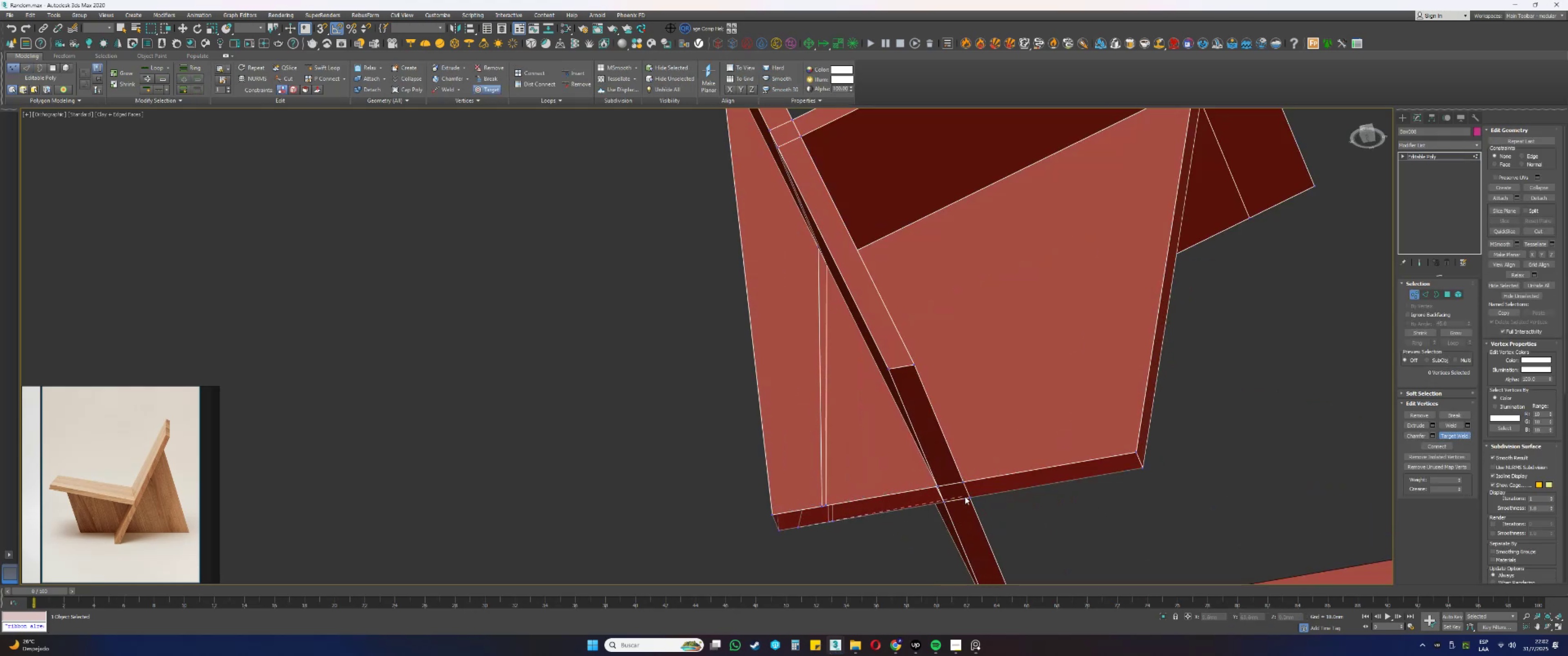 
left_click([967, 497])
 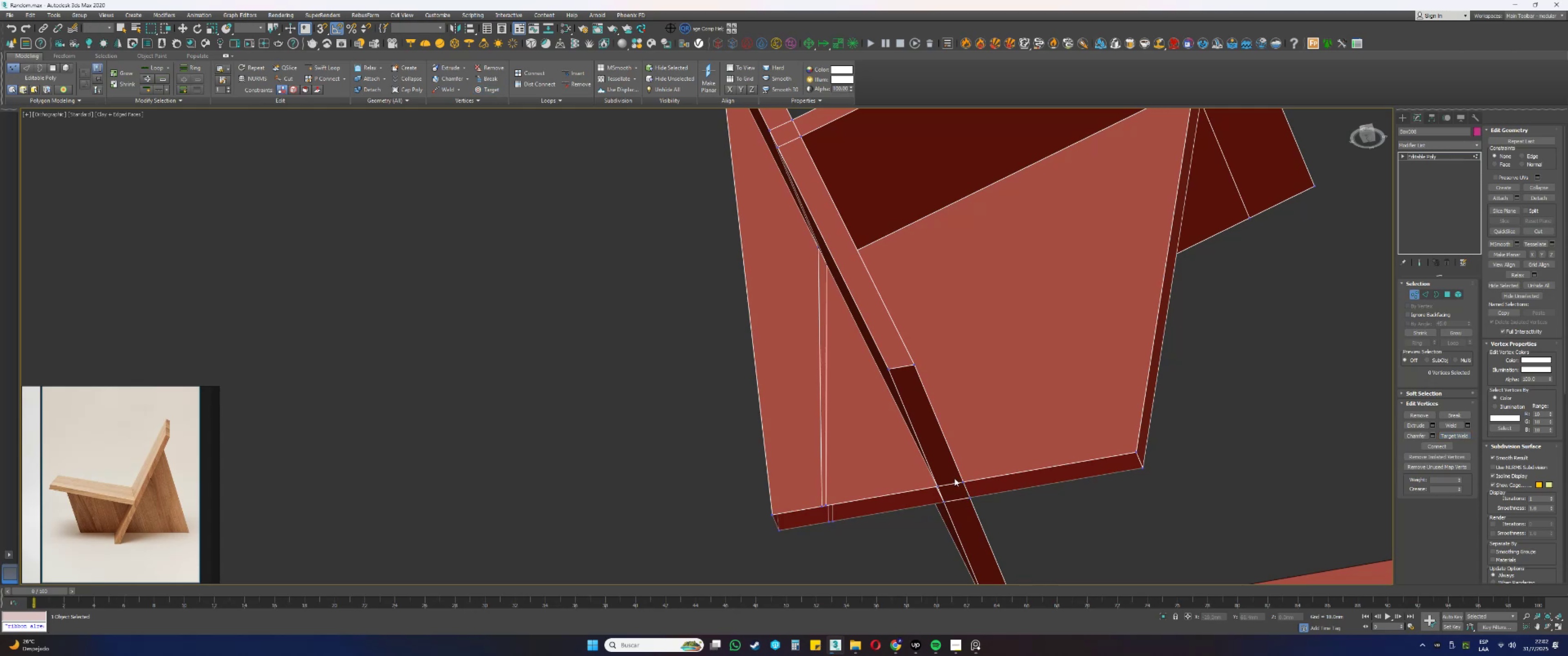 
key(Alt+AltLeft)
 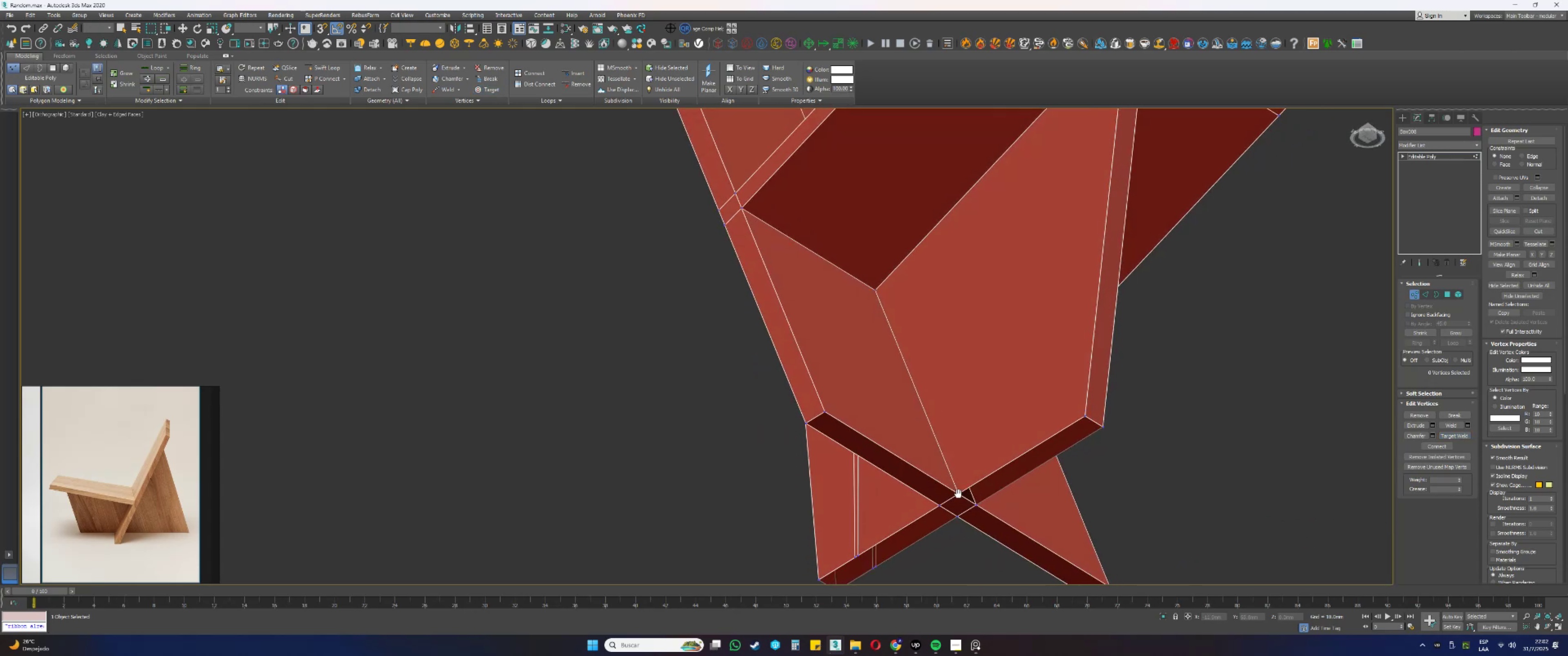 
key(Alt+AltLeft)
 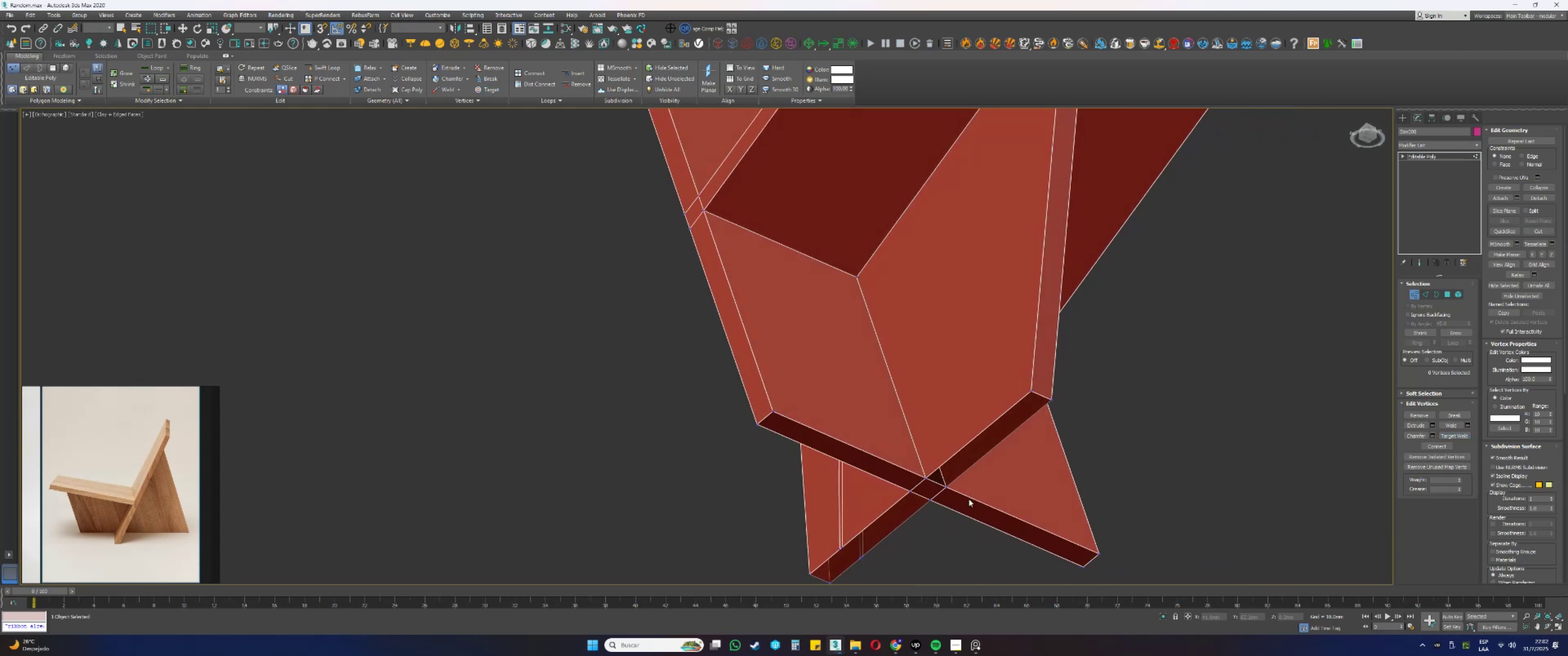 
key(3)
 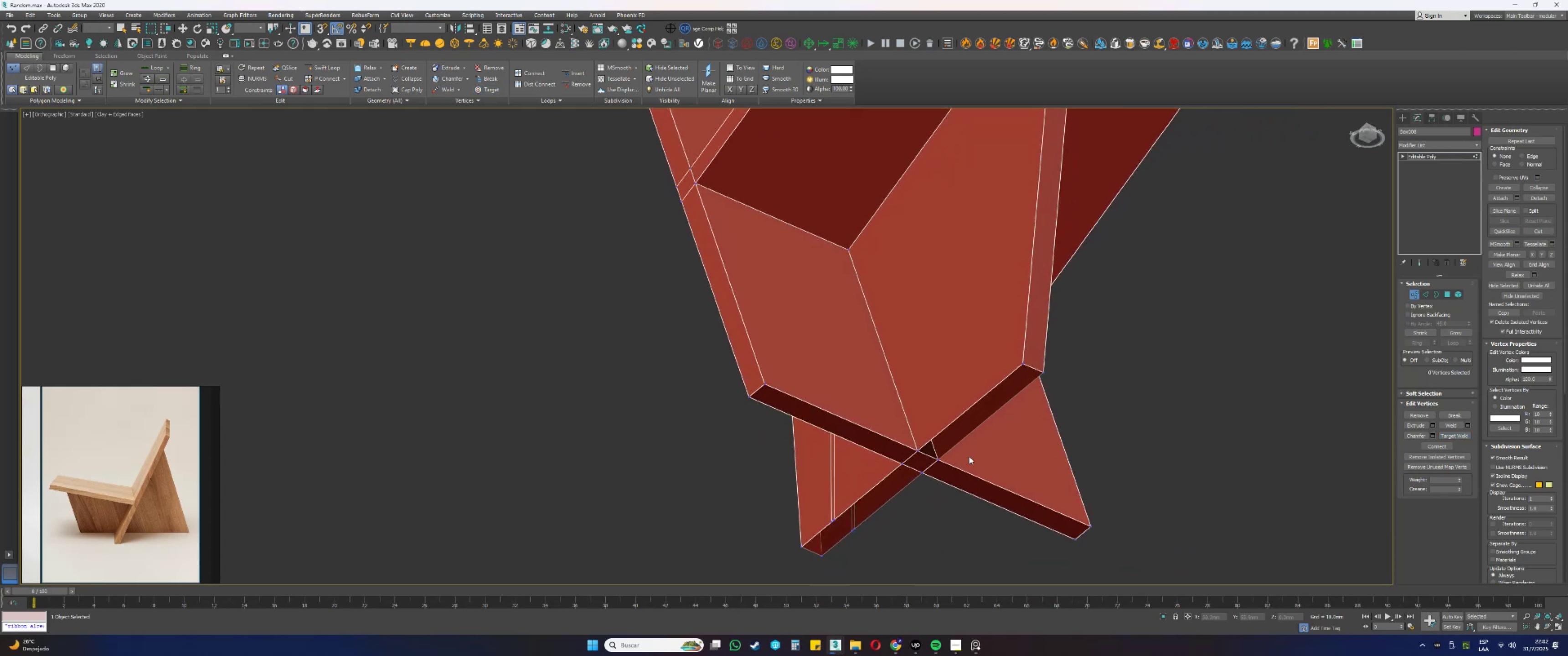 
left_click_drag(start_coordinate=[979, 448], to_coordinate=[952, 431])
 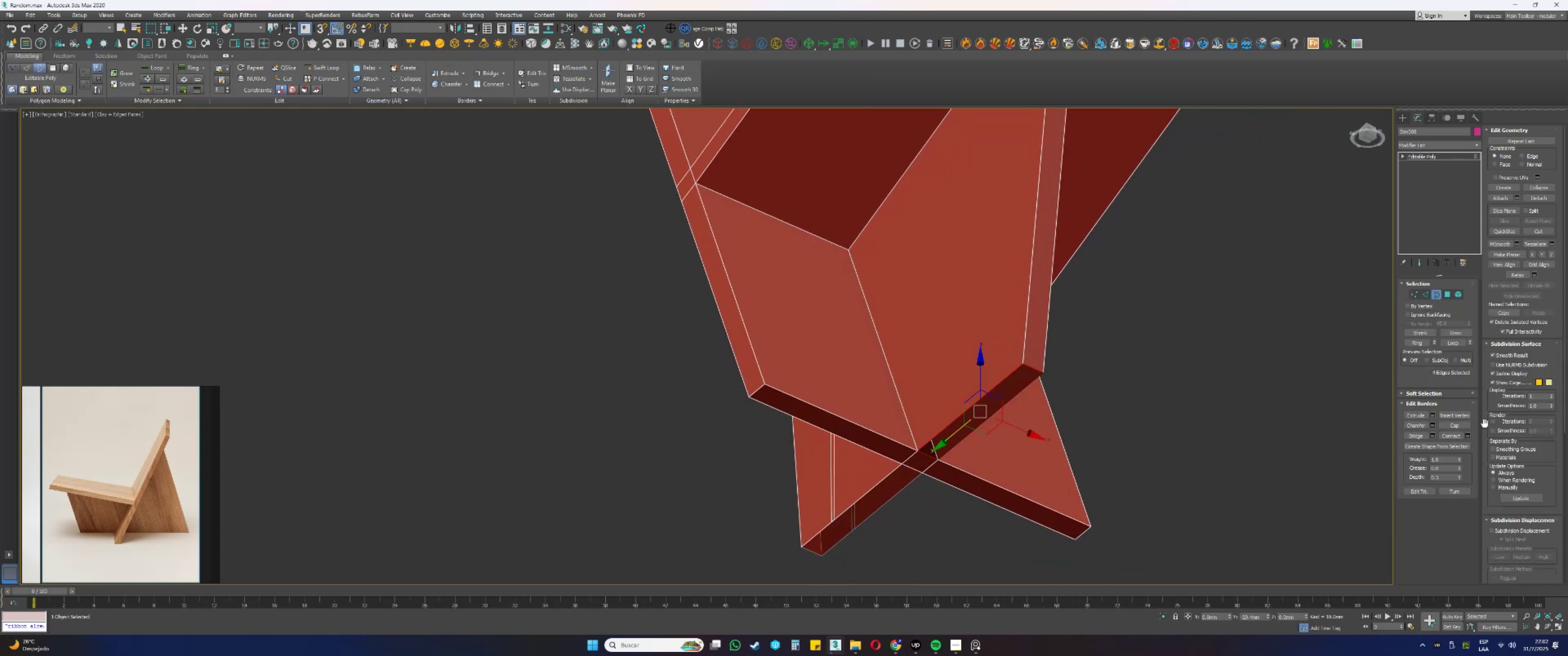 
left_click([1458, 429])
 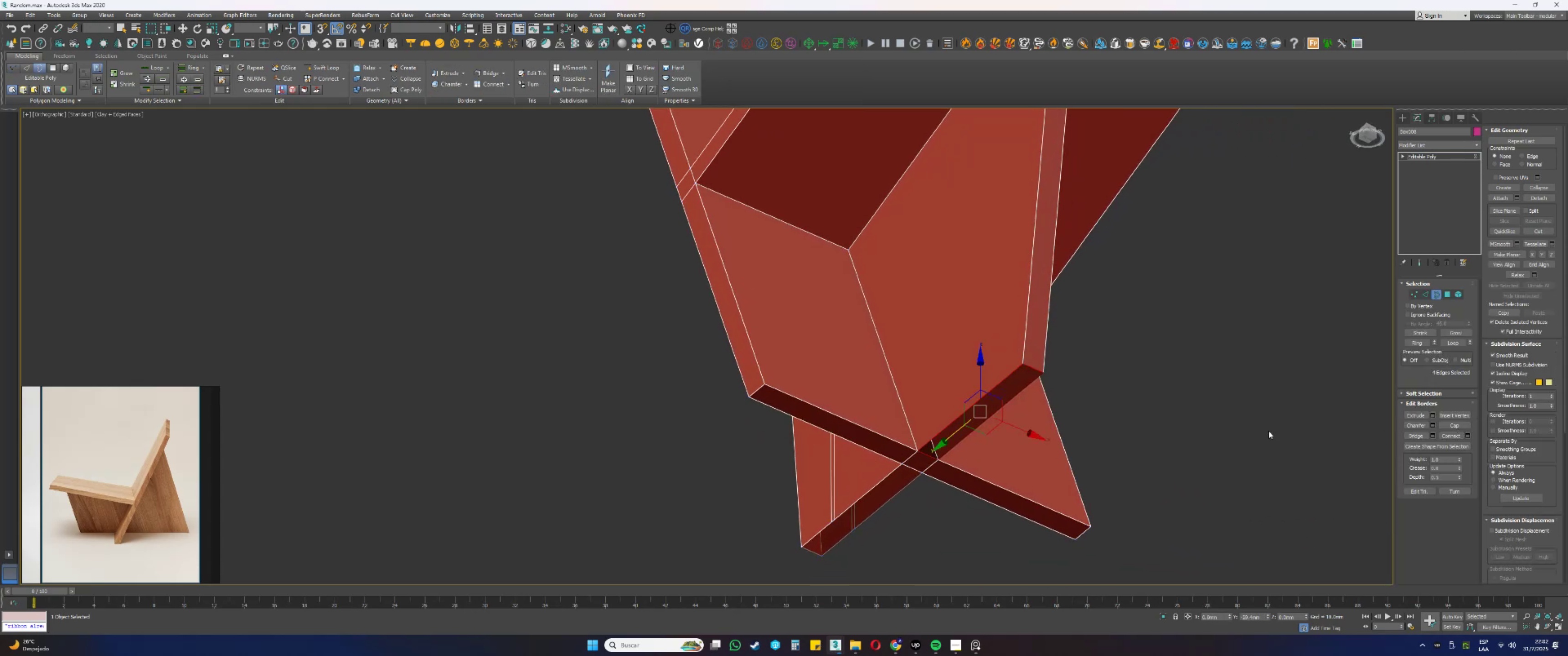 
scroll: coordinate [1031, 416], scroll_direction: down, amount: 1.0
 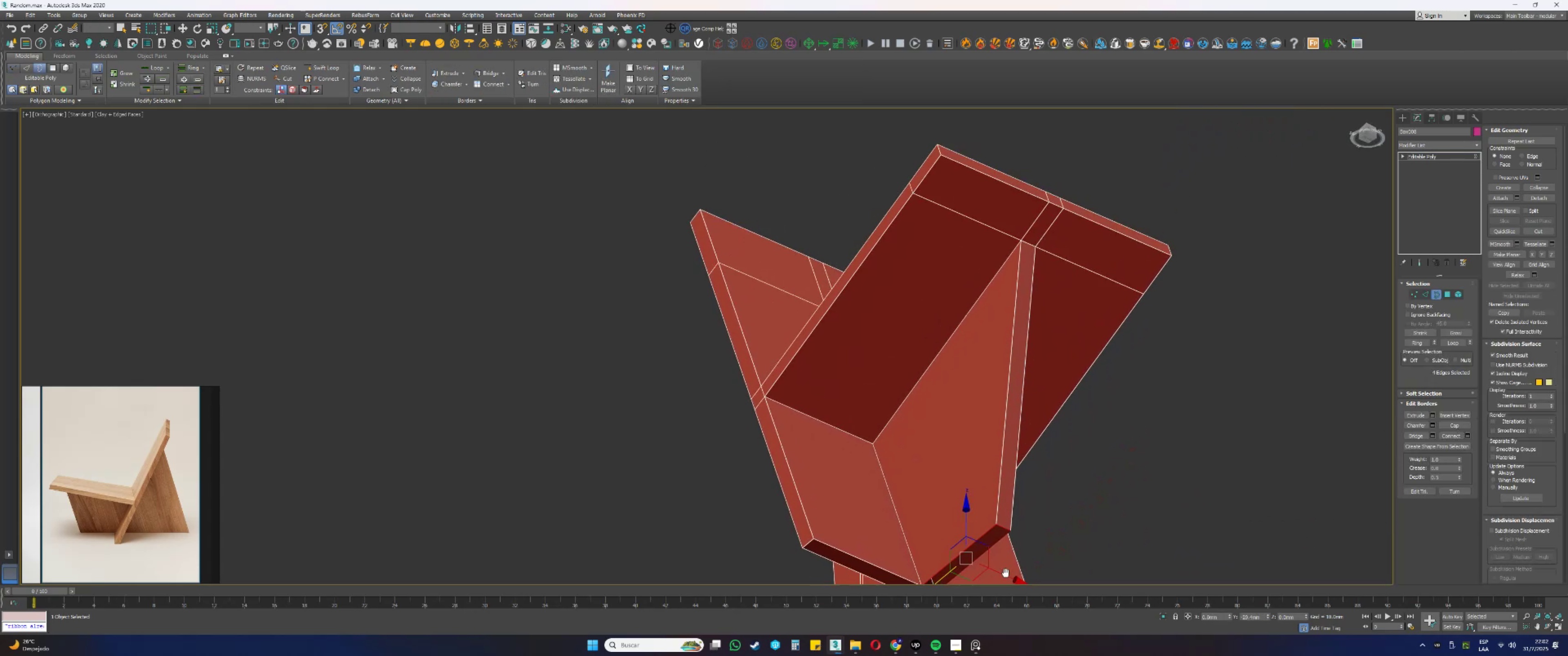 
left_click_drag(start_coordinate=[1145, 477], to_coordinate=[977, 255])
 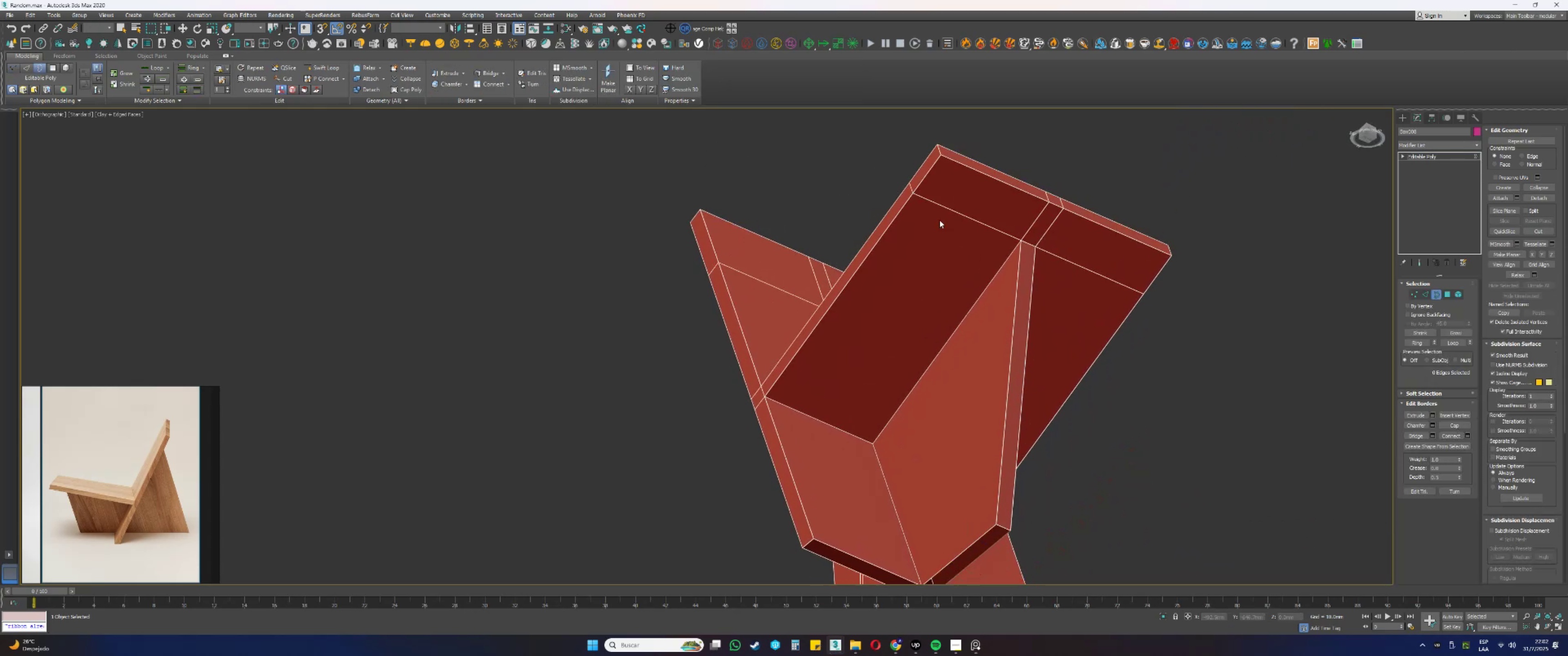 
scroll: coordinate [959, 305], scroll_direction: down, amount: 3.0
 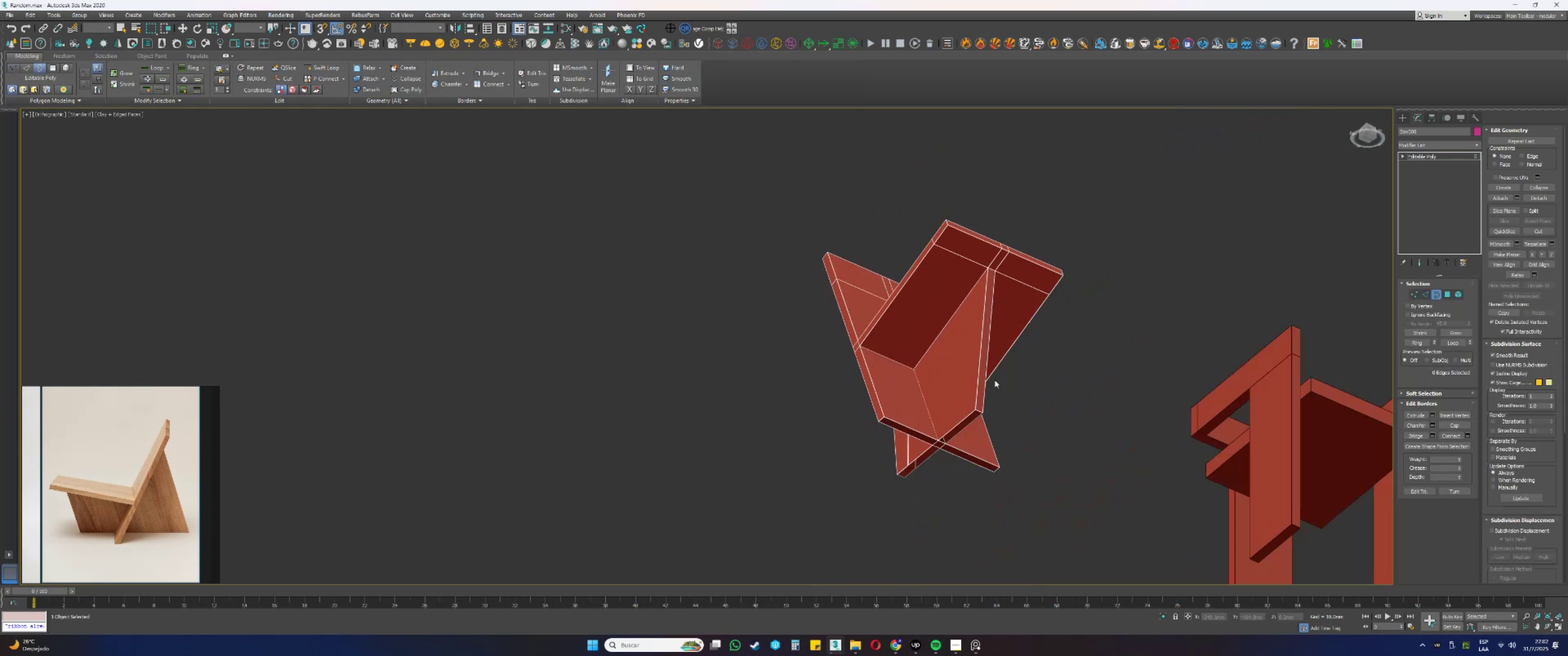 
left_click_drag(start_coordinate=[1038, 504], to_coordinate=[814, 246])
 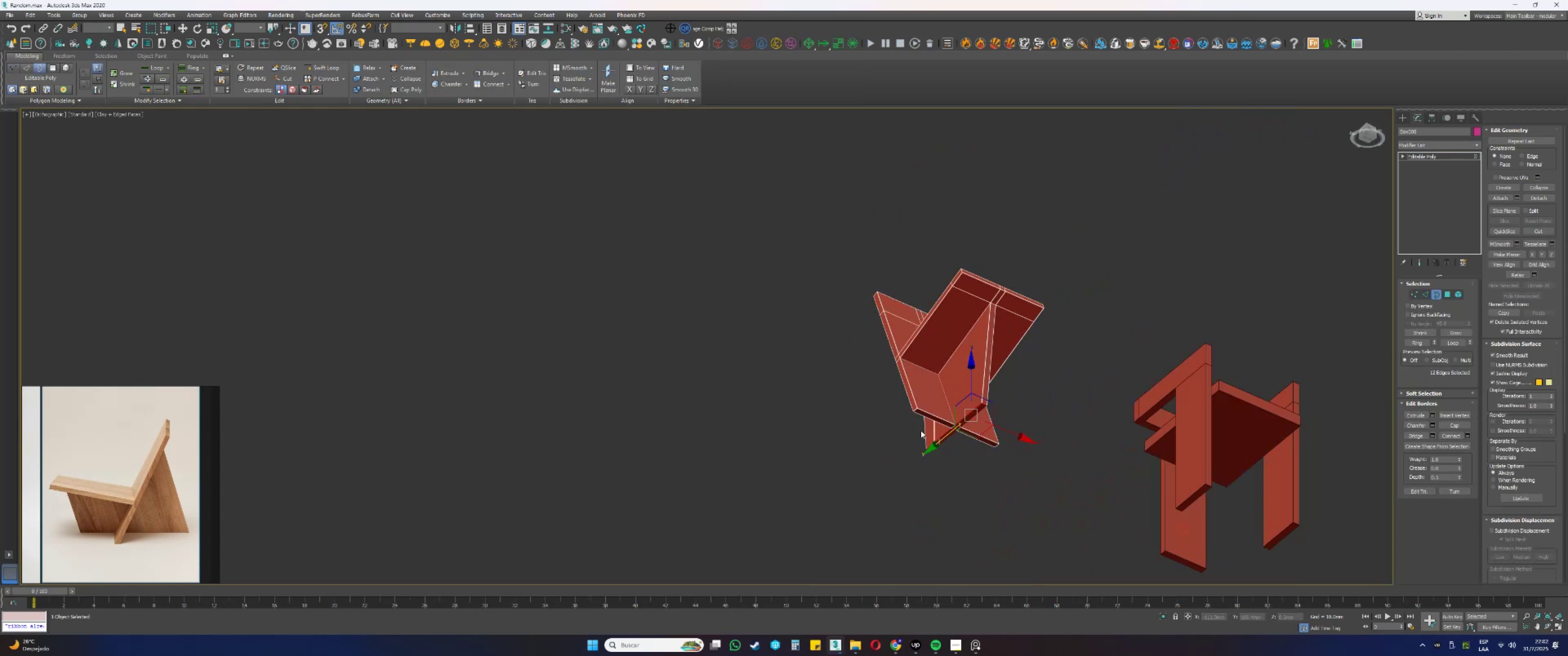 
scroll: coordinate [980, 415], scroll_direction: up, amount: 6.0
 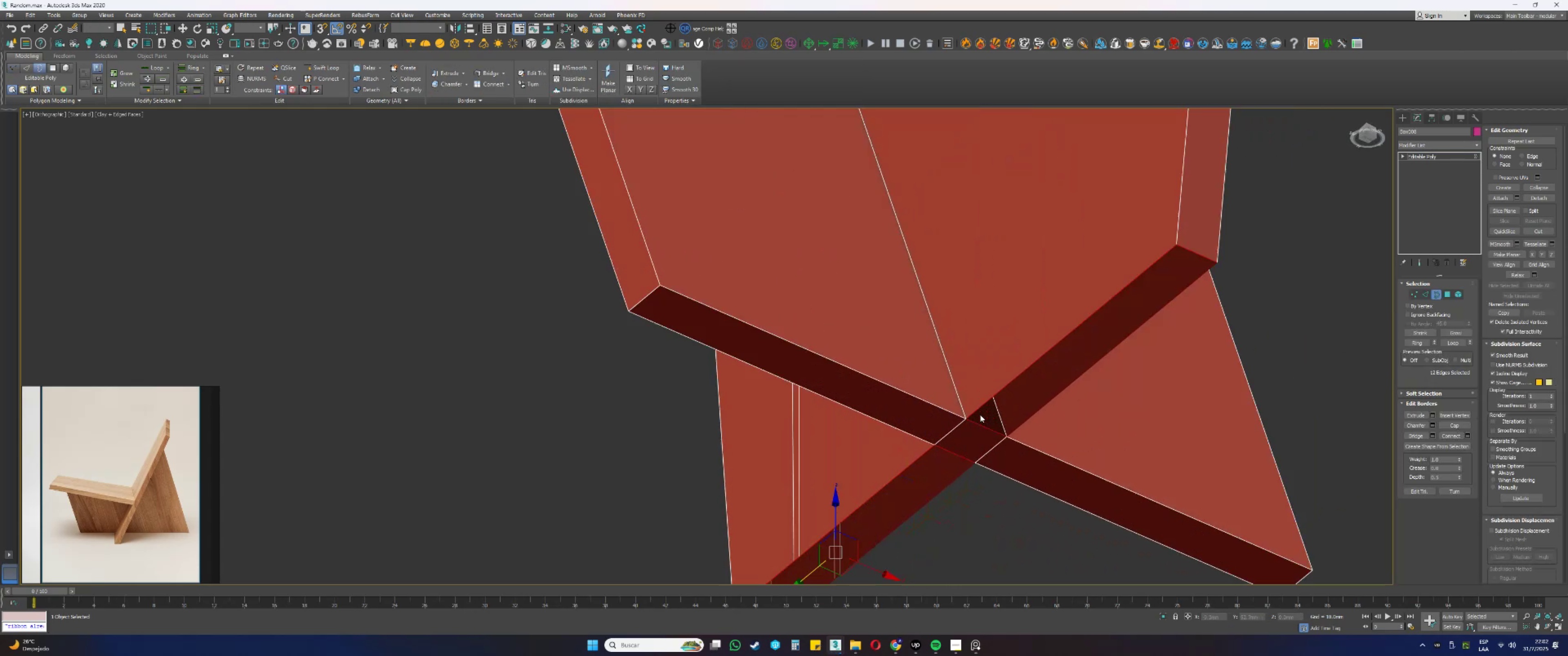 
hold_key(key=AltLeft, duration=0.81)
 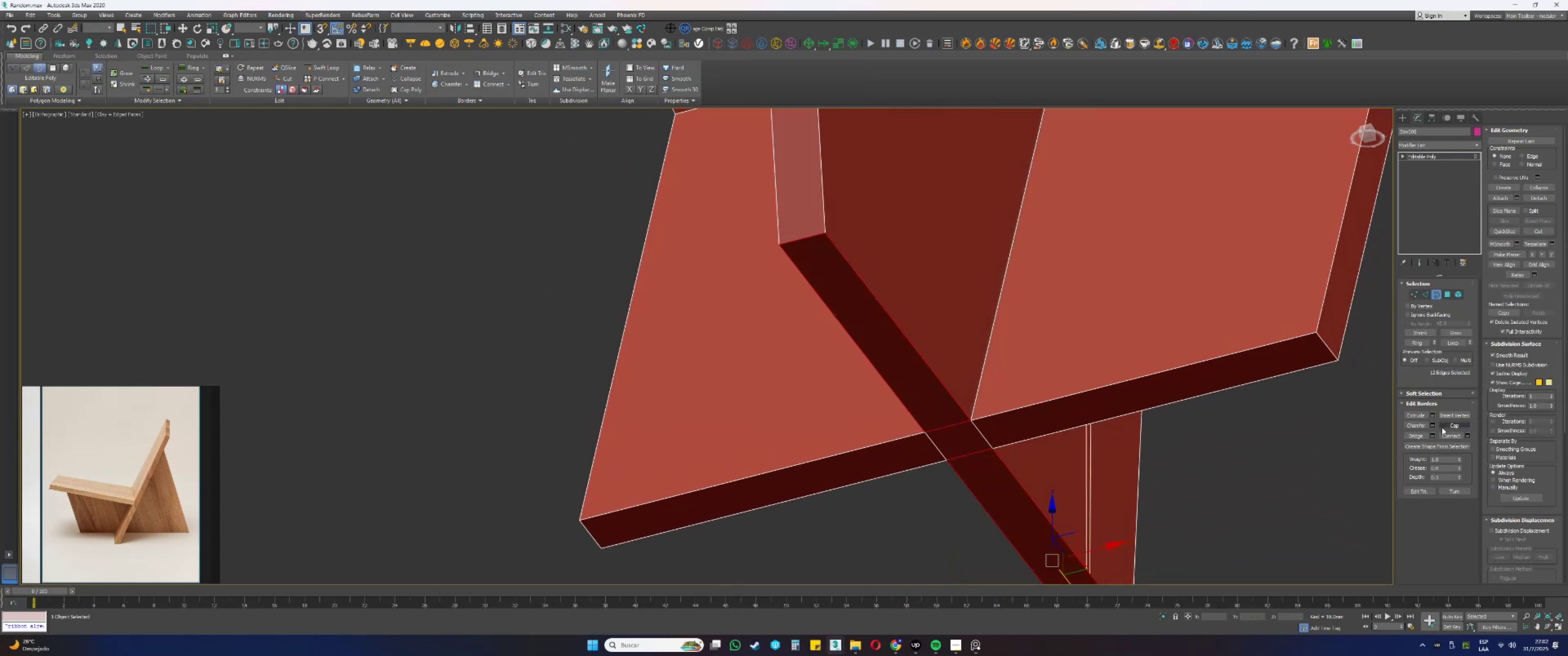 
key(Control+ControlLeft)
 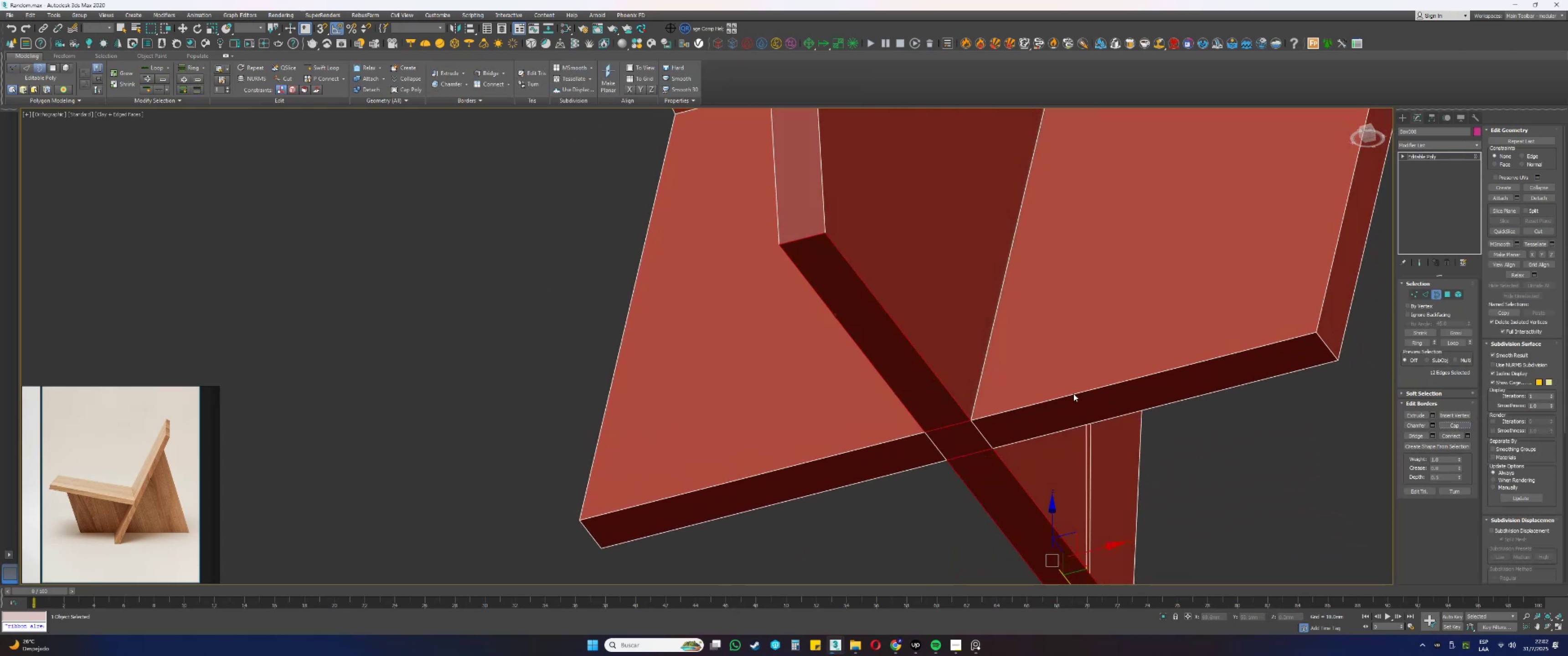 
key(Control+Z)
 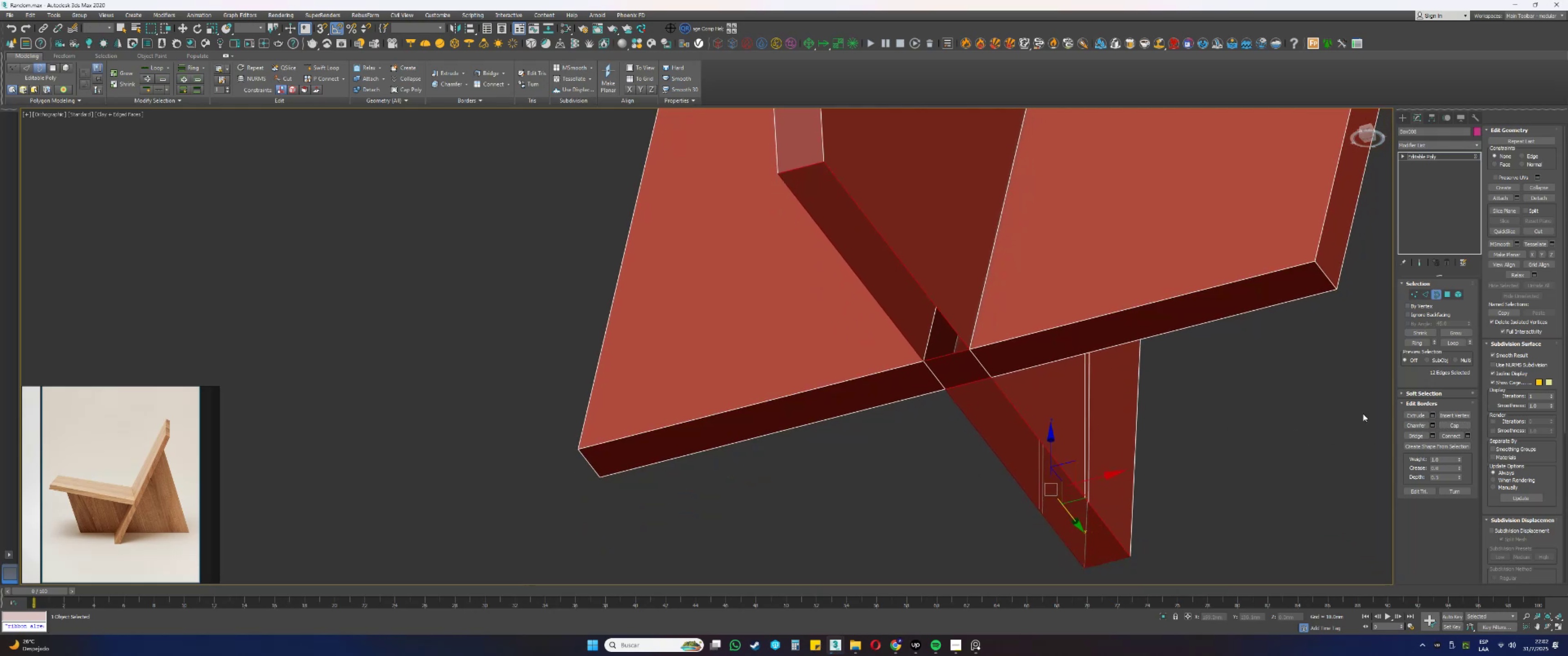 
left_click_drag(start_coordinate=[902, 333], to_coordinate=[851, 290])
 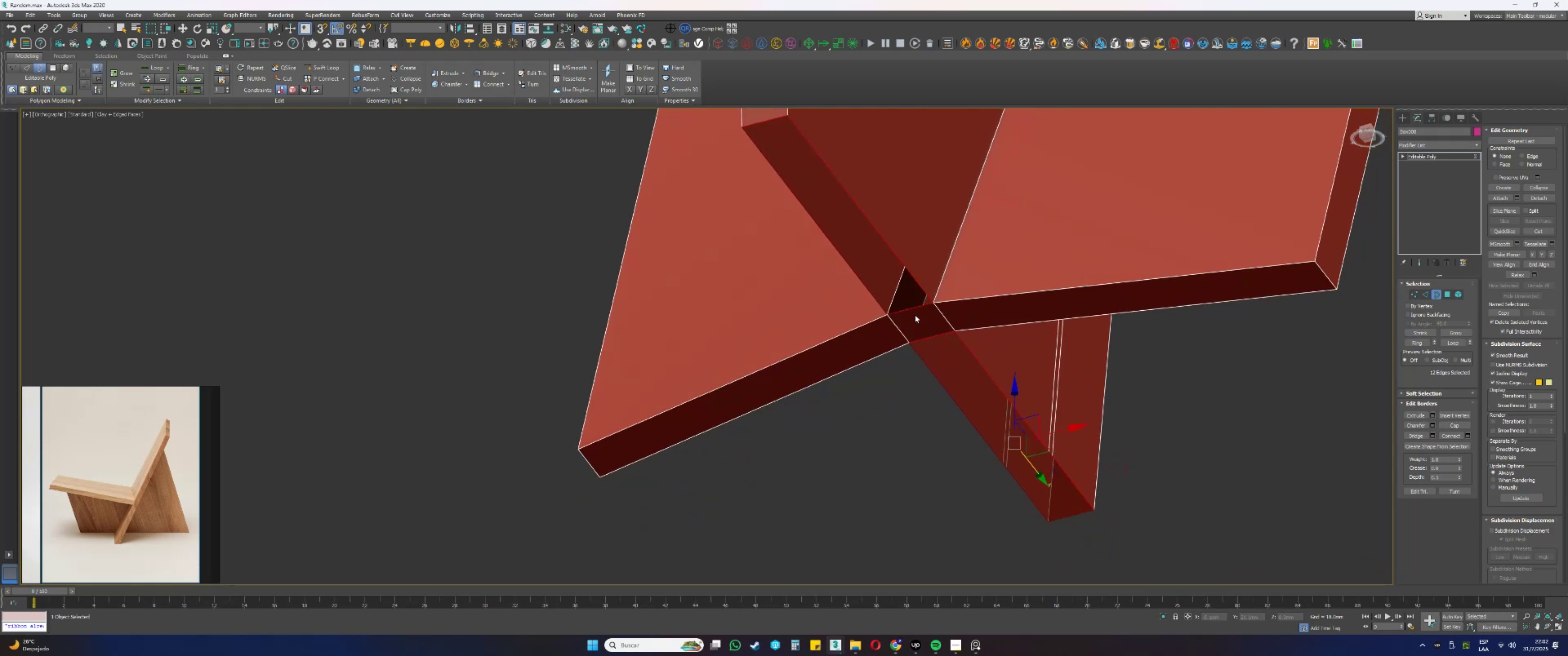 
key(Control+ControlLeft)
 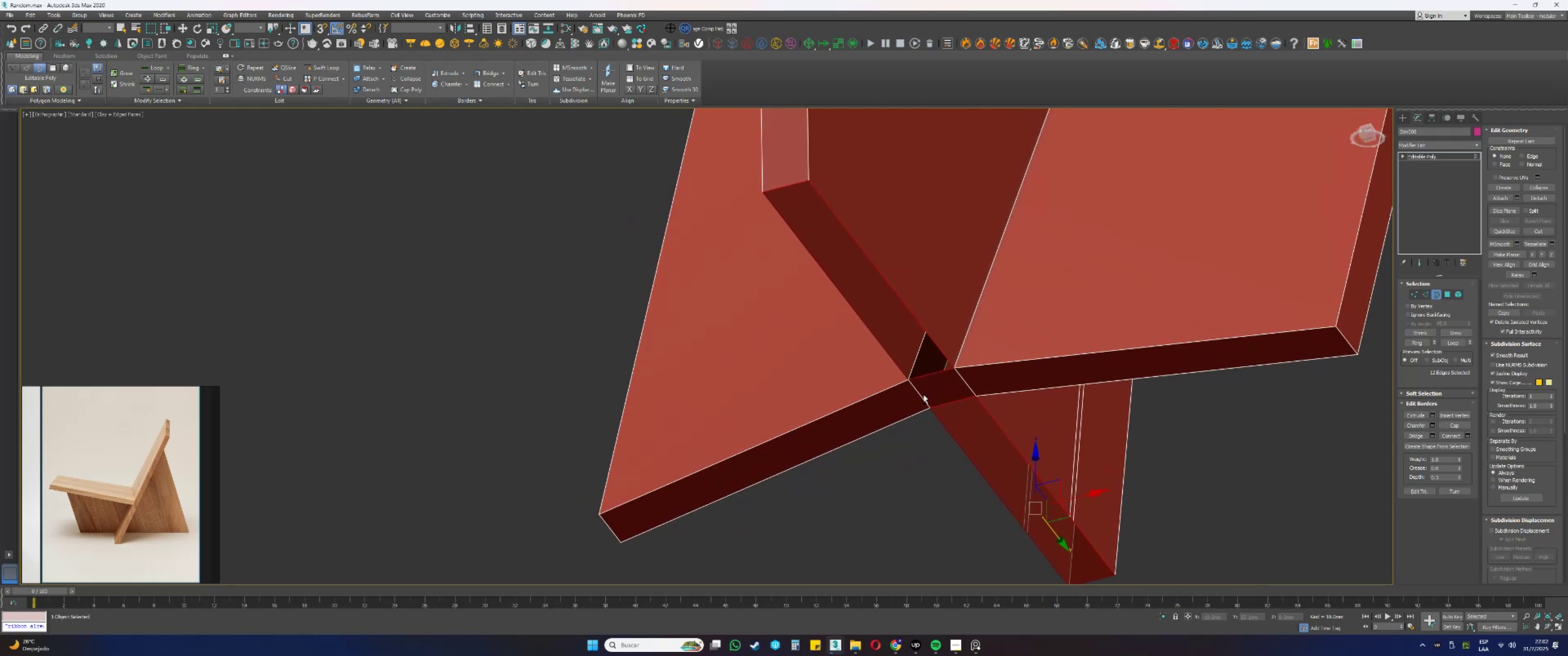 
key(Control+Z)
 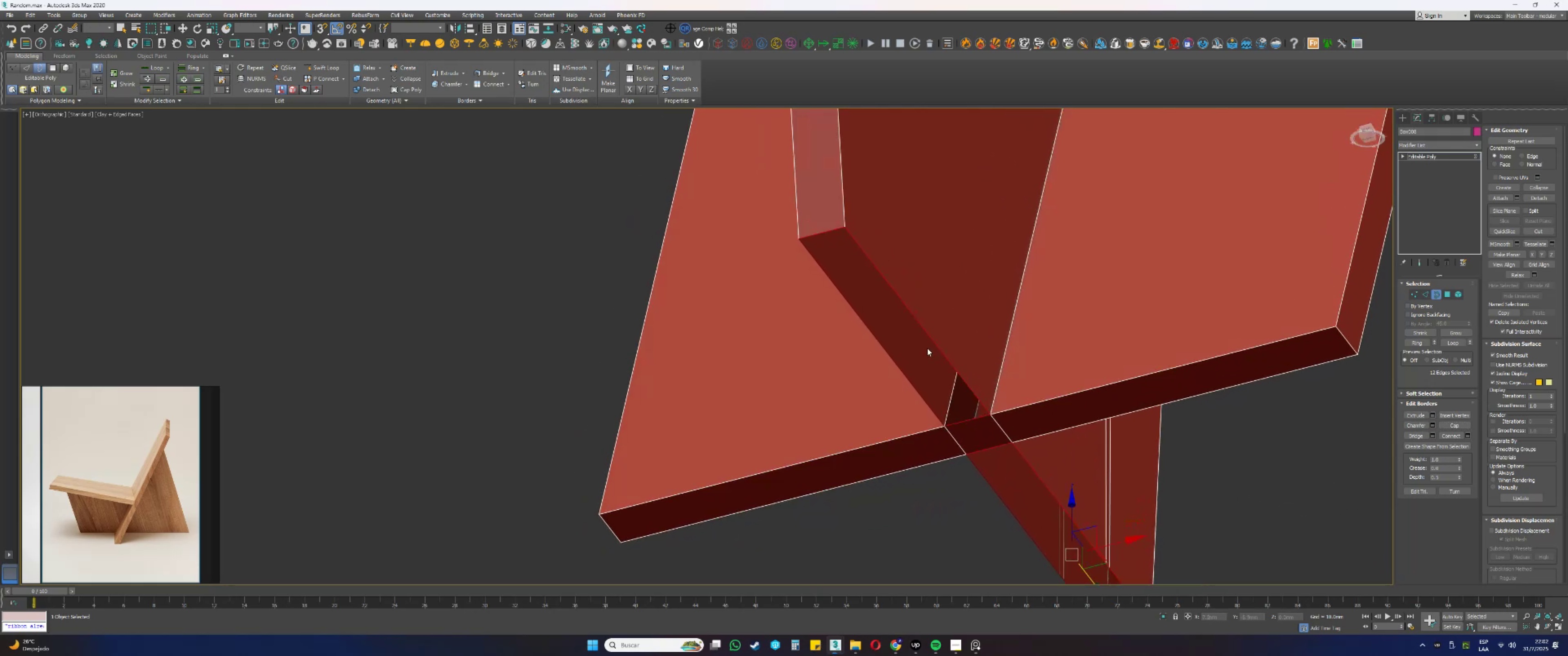 
left_click_drag(start_coordinate=[864, 379], to_coordinate=[853, 304])
 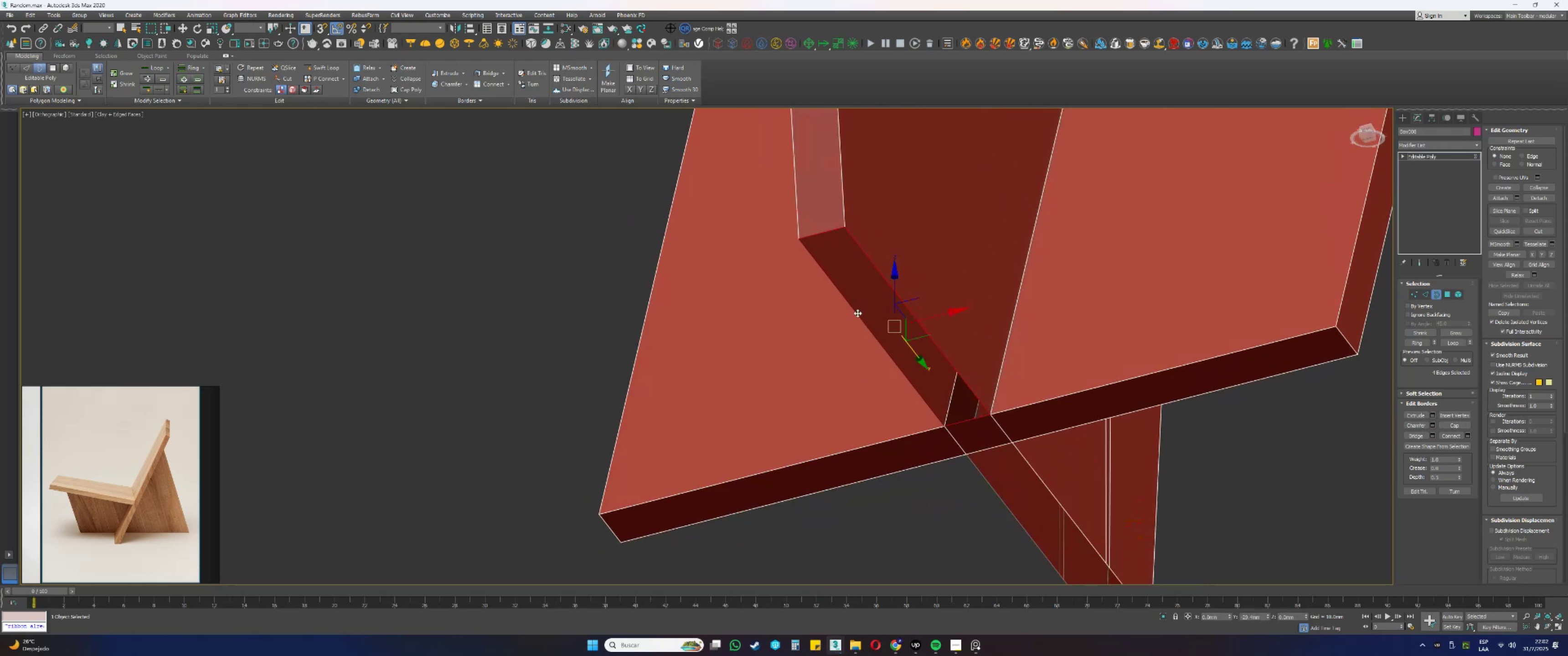 
hold_key(key=AltLeft, duration=1.02)
 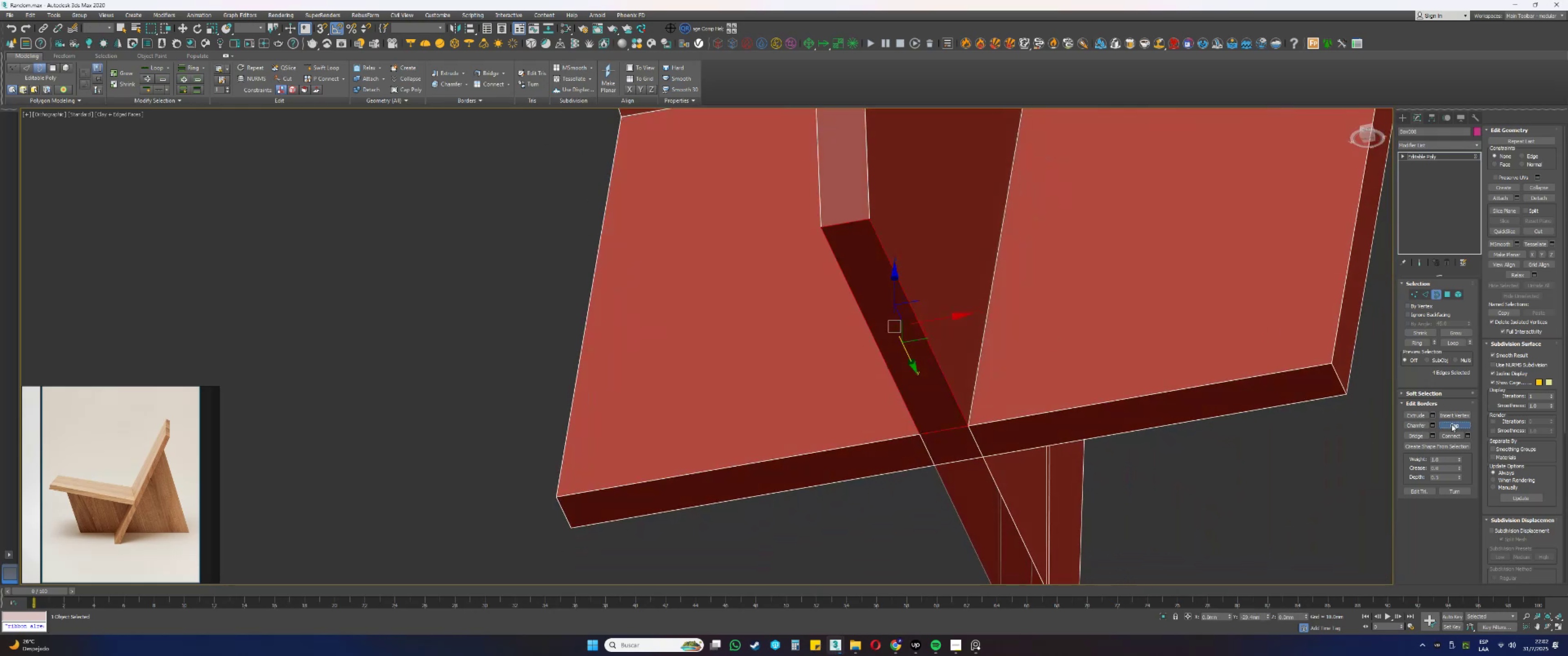 
left_click_drag(start_coordinate=[1008, 298], to_coordinate=[811, 303])
 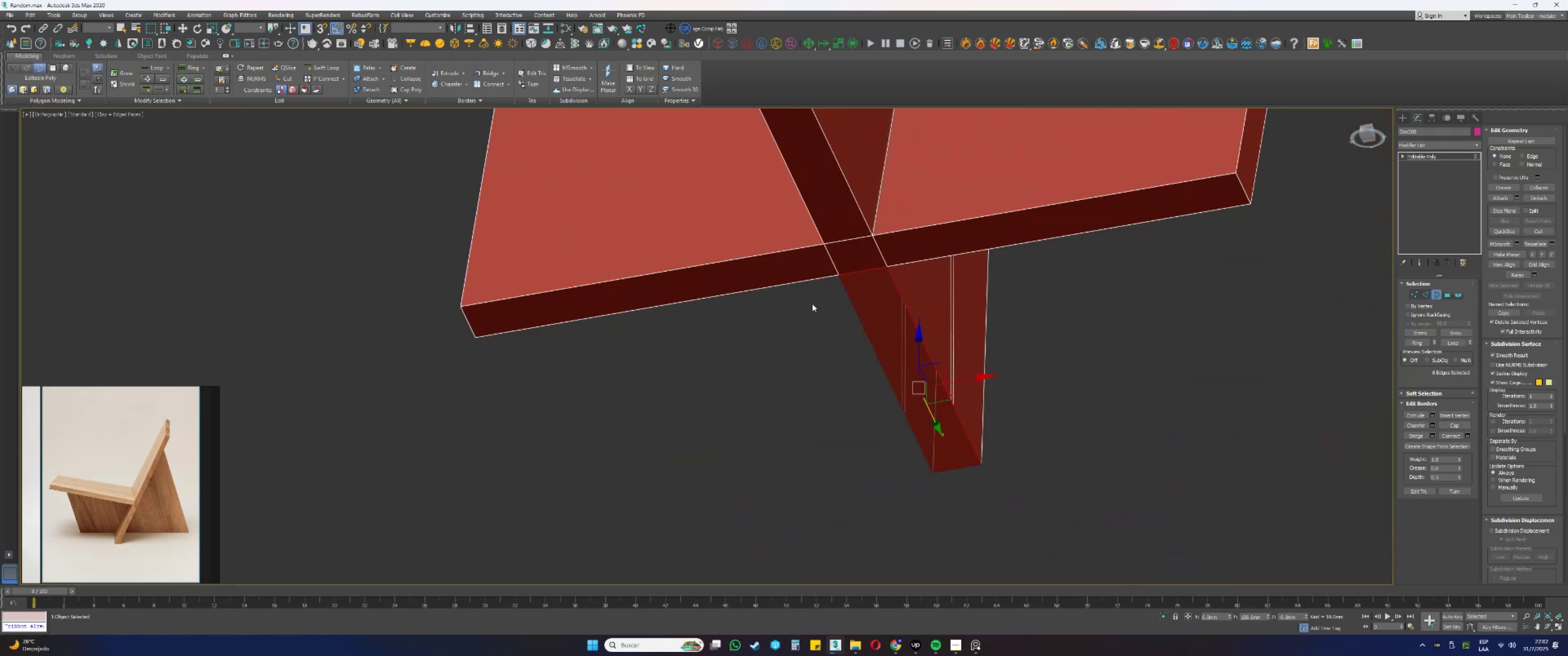 
key(2)
 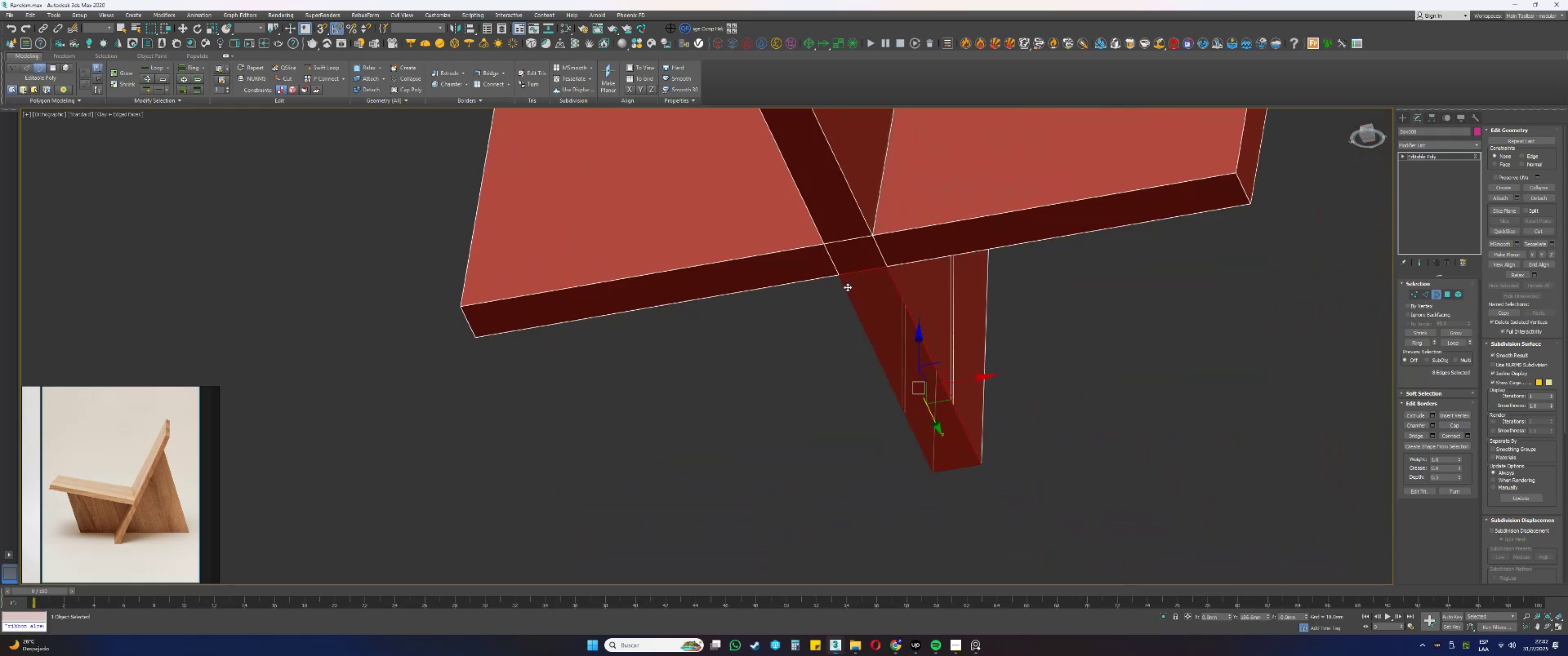 
hold_key(key=AltLeft, duration=1.18)
left_click_drag(start_coordinate=[867, 261], to_coordinate=[870, 287])
 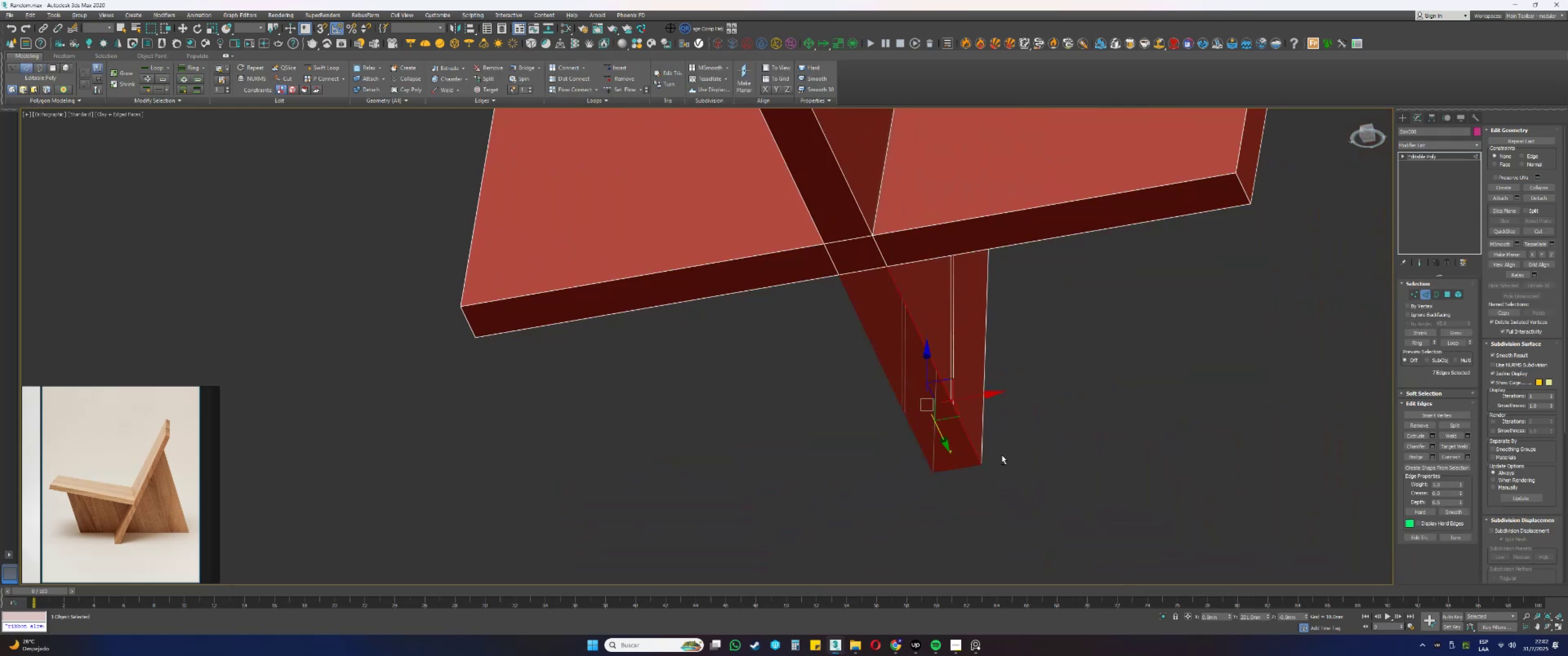 
left_click_drag(start_coordinate=[975, 485], to_coordinate=[958, 456])
 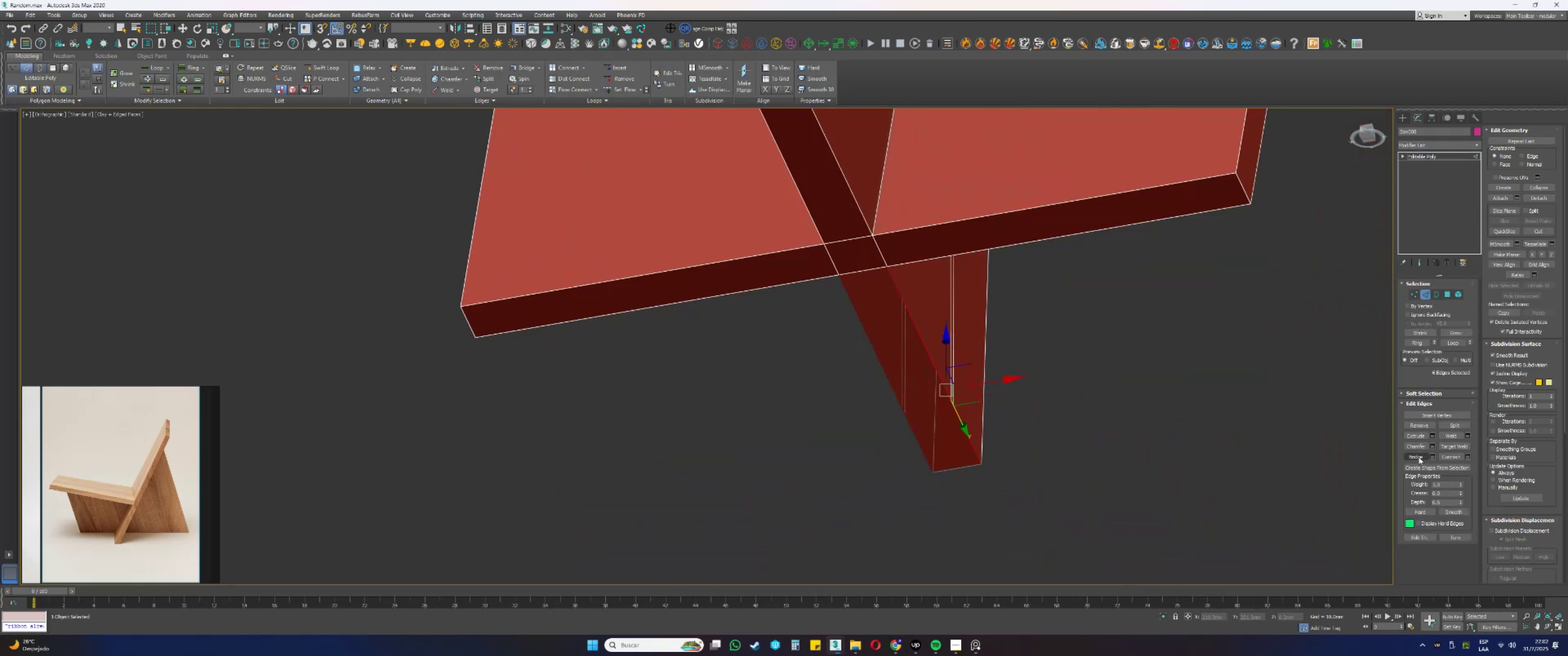 
hold_key(key=AltLeft, duration=0.81)
 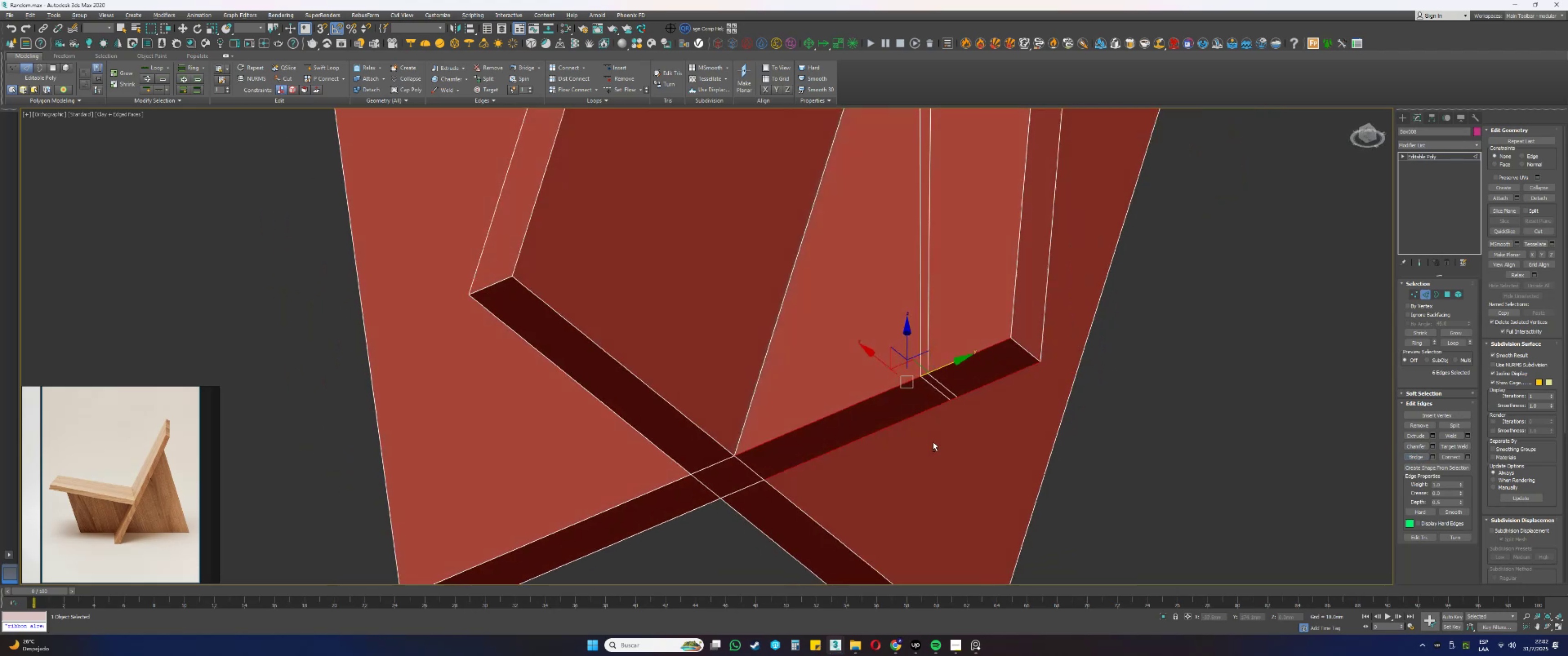 
scroll: coordinate [942, 424], scroll_direction: down, amount: 6.0
 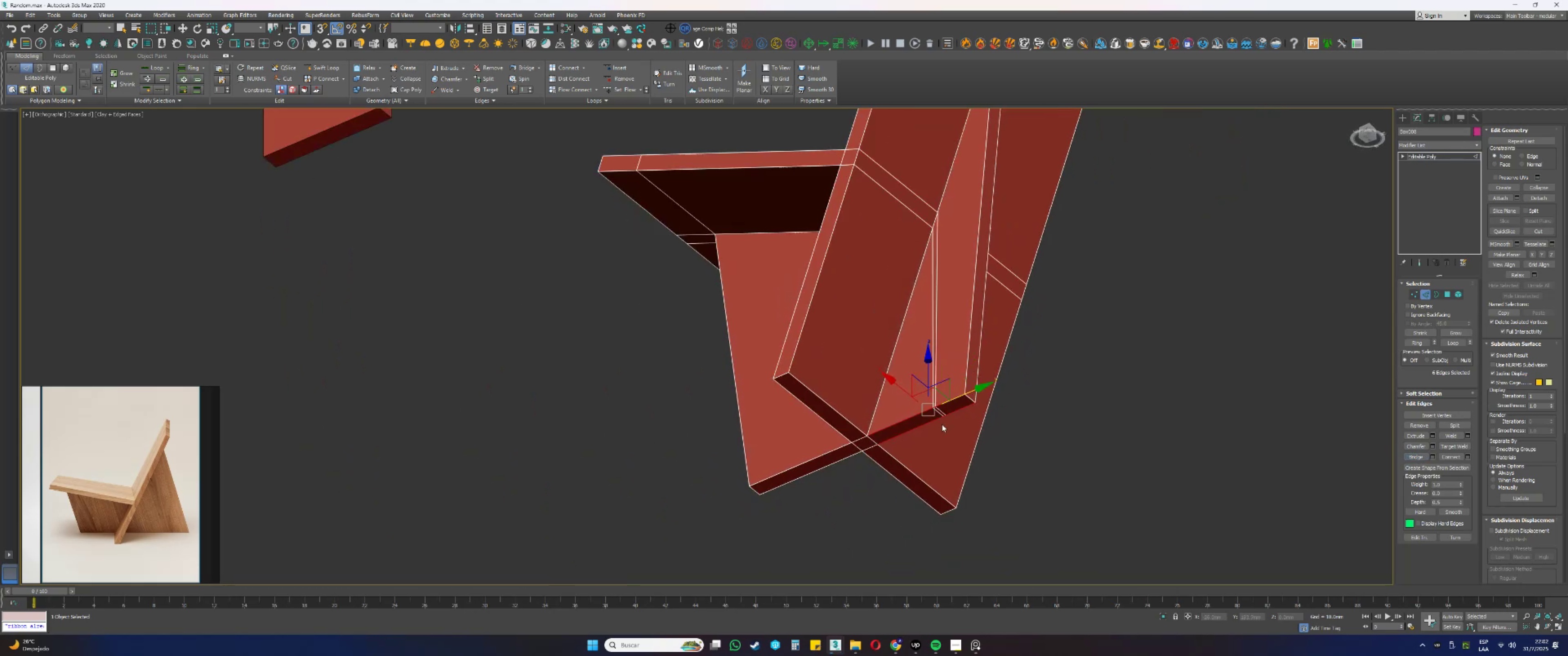 
hold_key(key=AltLeft, duration=0.45)
 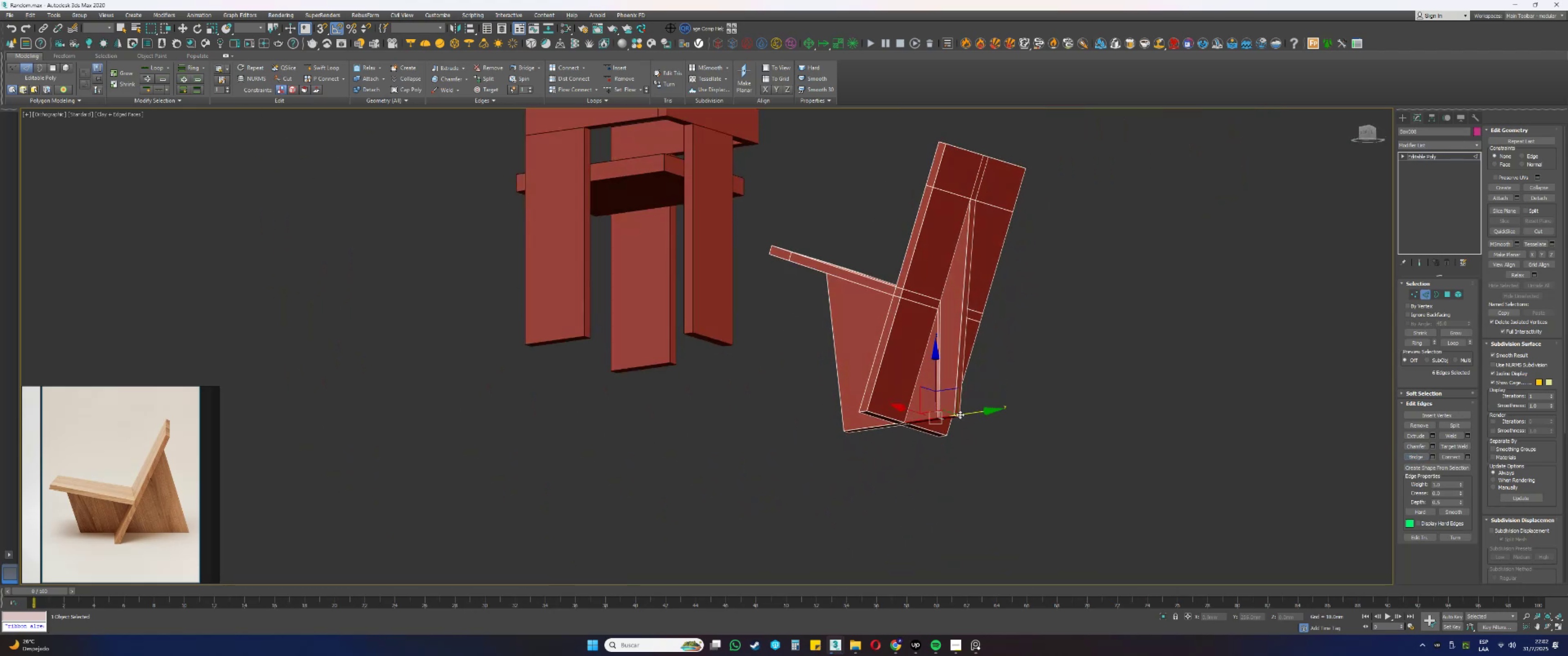 
hold_key(key=AltLeft, duration=1.53)
 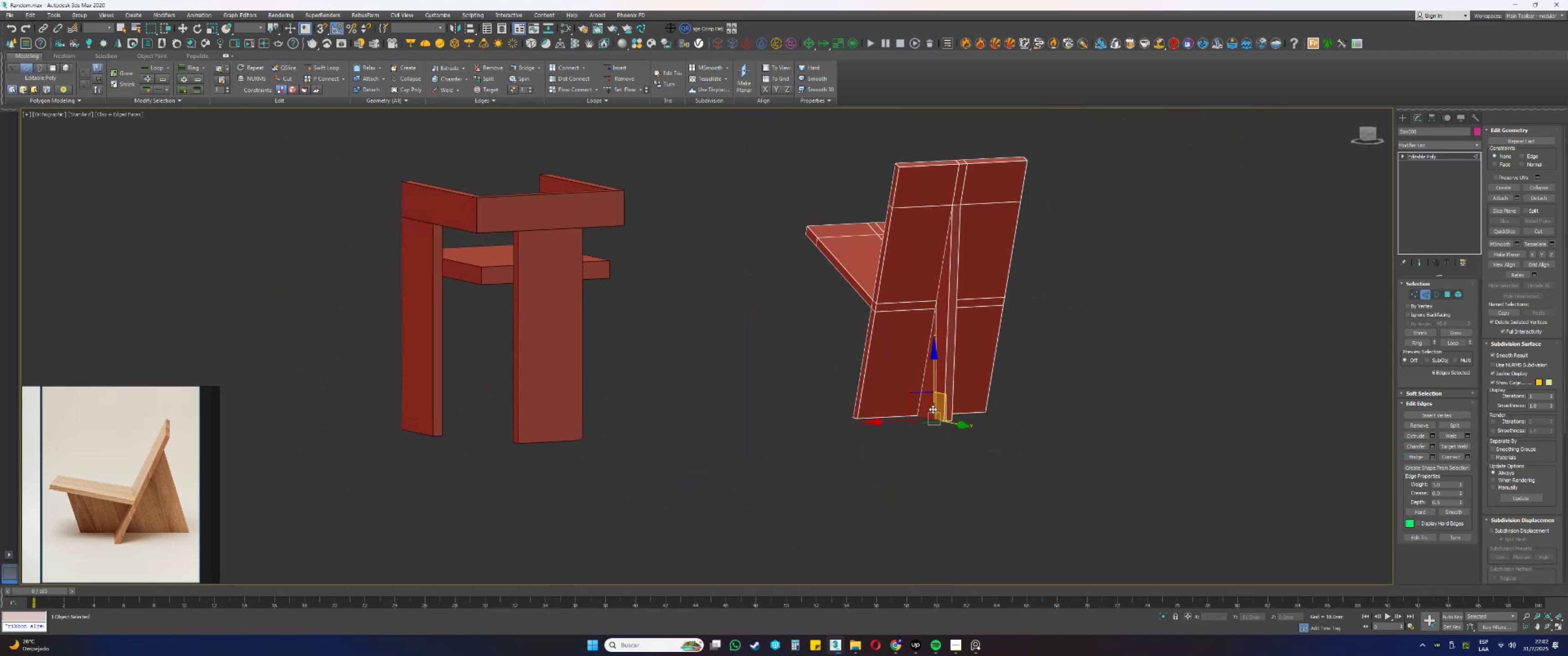 
key(Alt+AltLeft)
 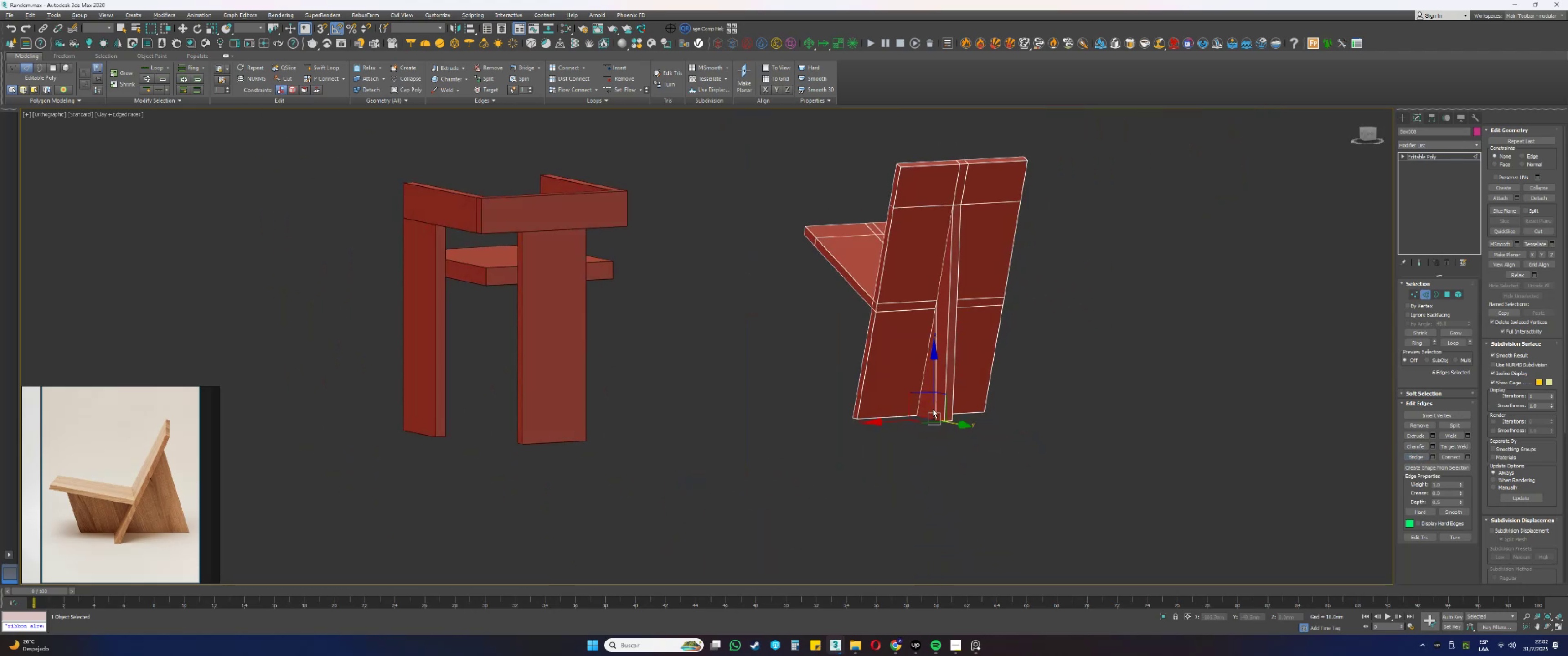 
hold_key(key=AltLeft, duration=0.56)
 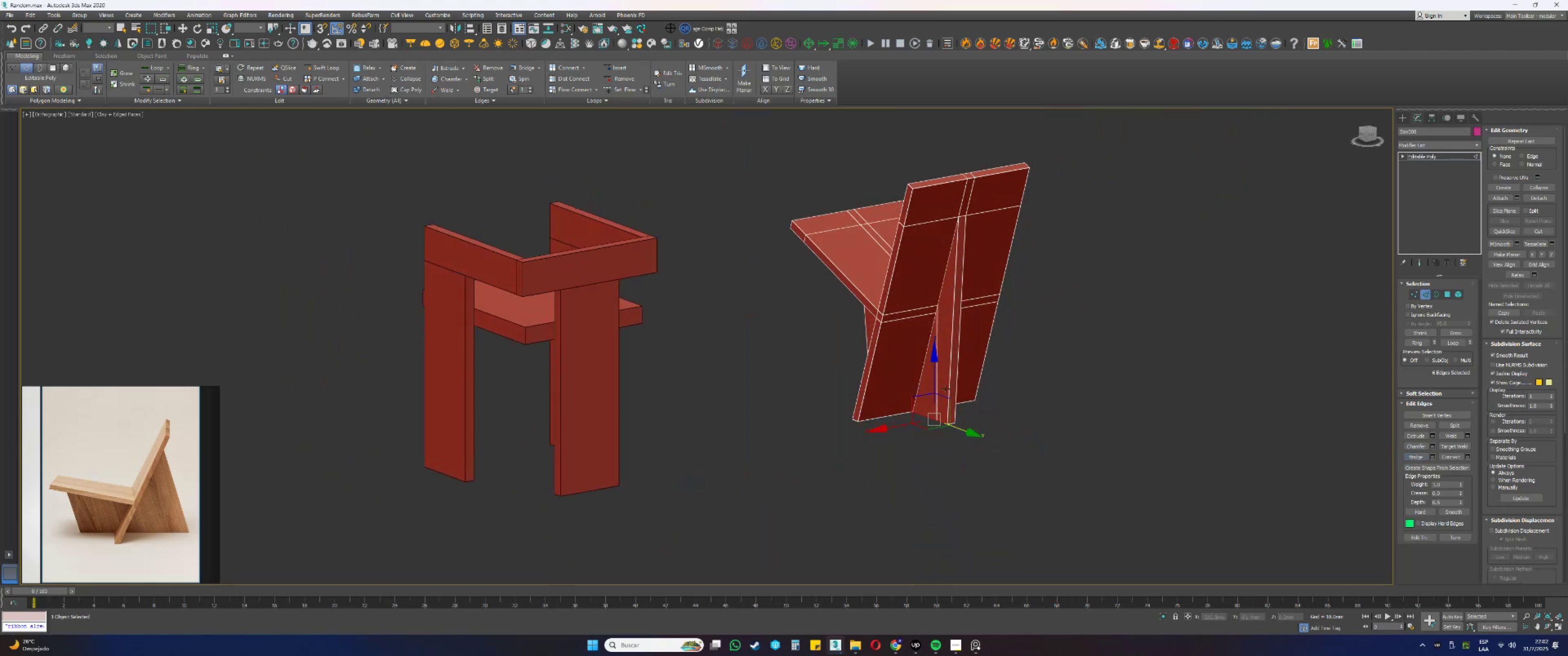 
key(2)
 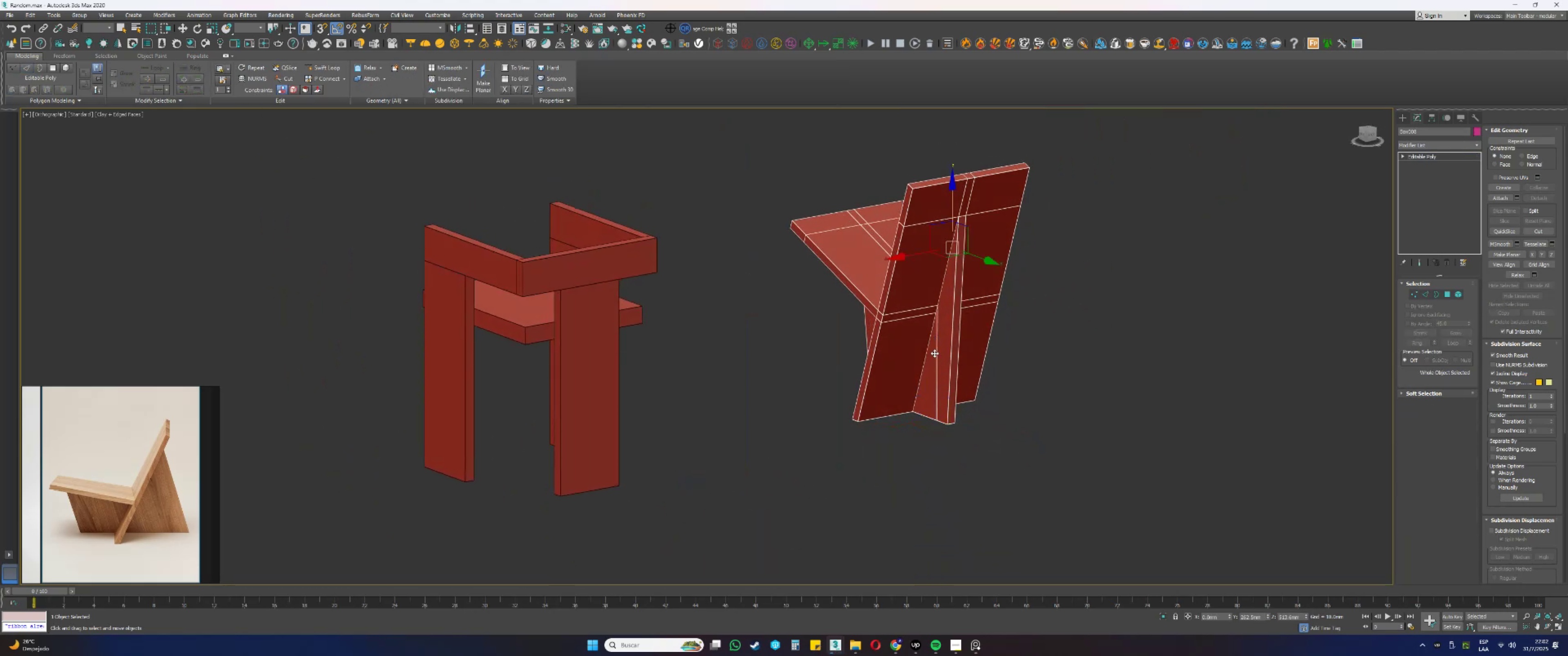 
scroll: coordinate [928, 353], scroll_direction: up, amount: 4.0
 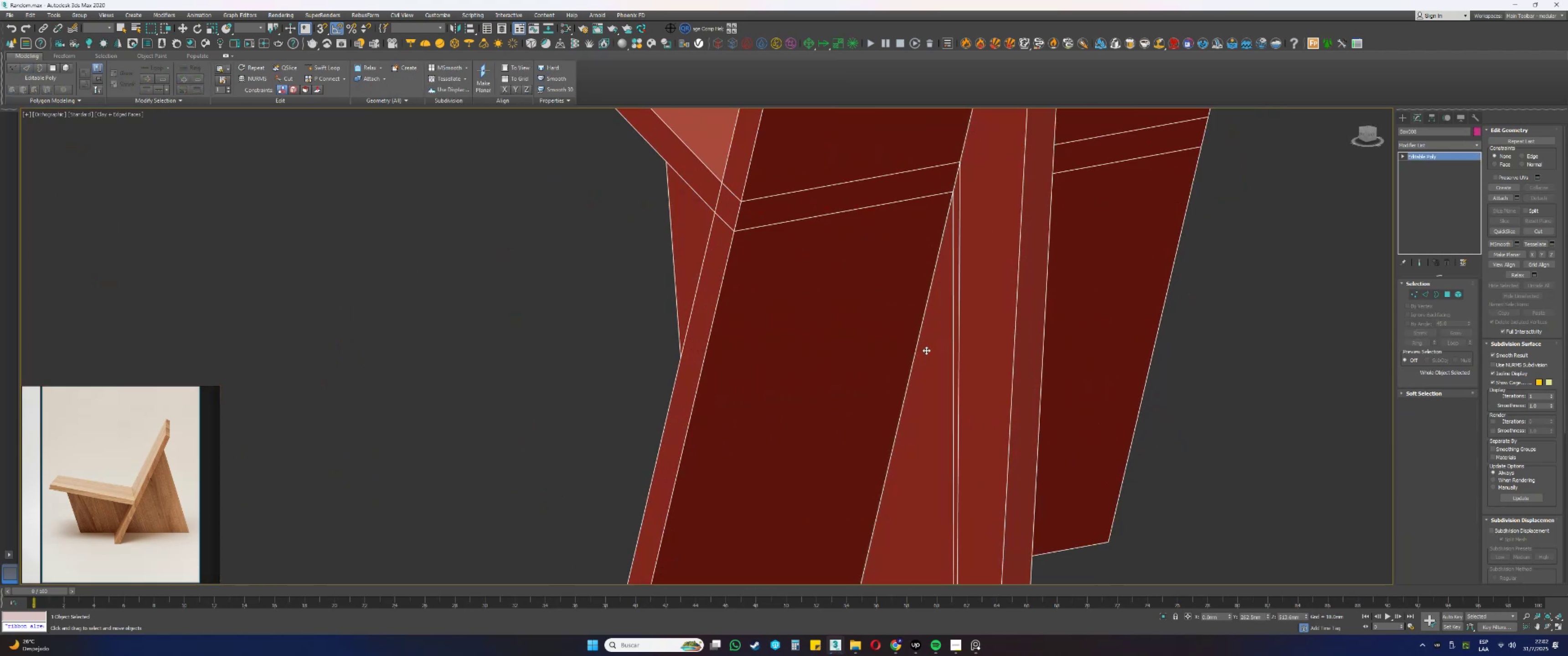 
key(F3)
 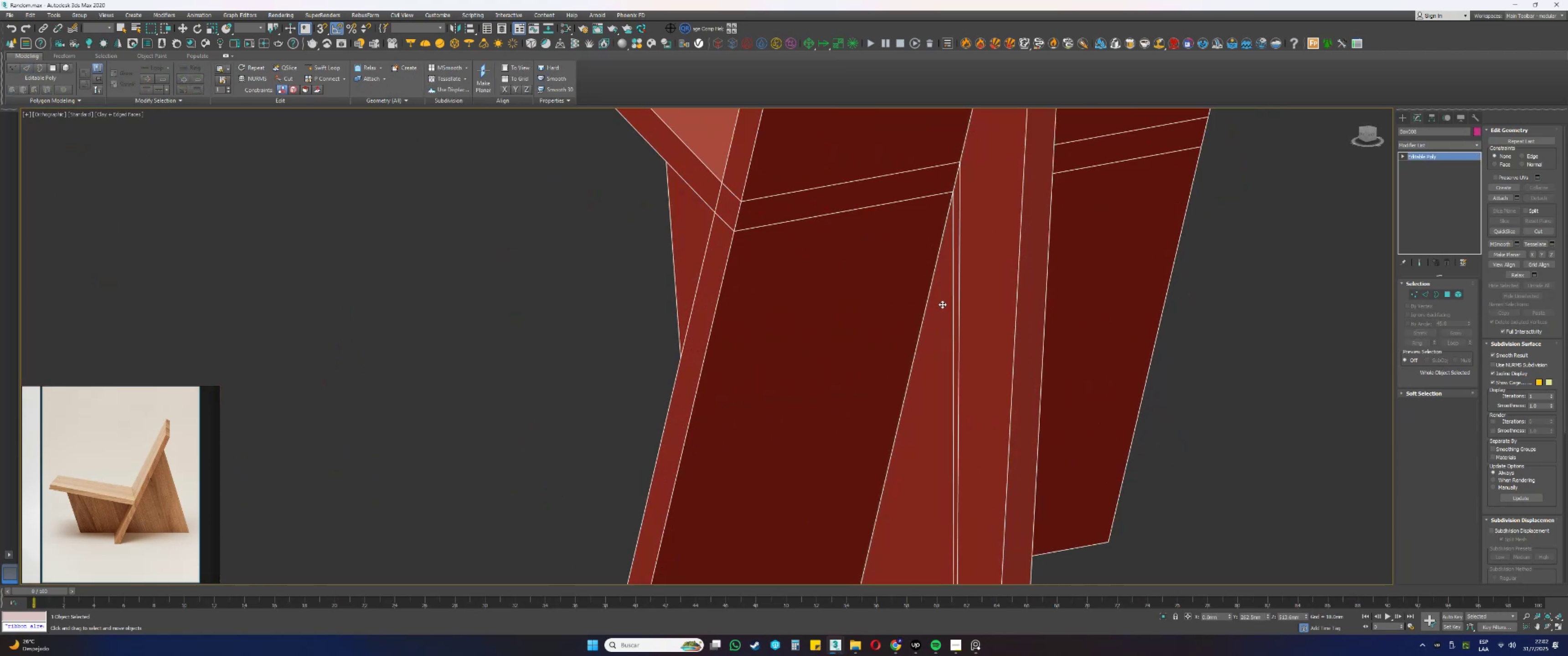 
key(F3)
 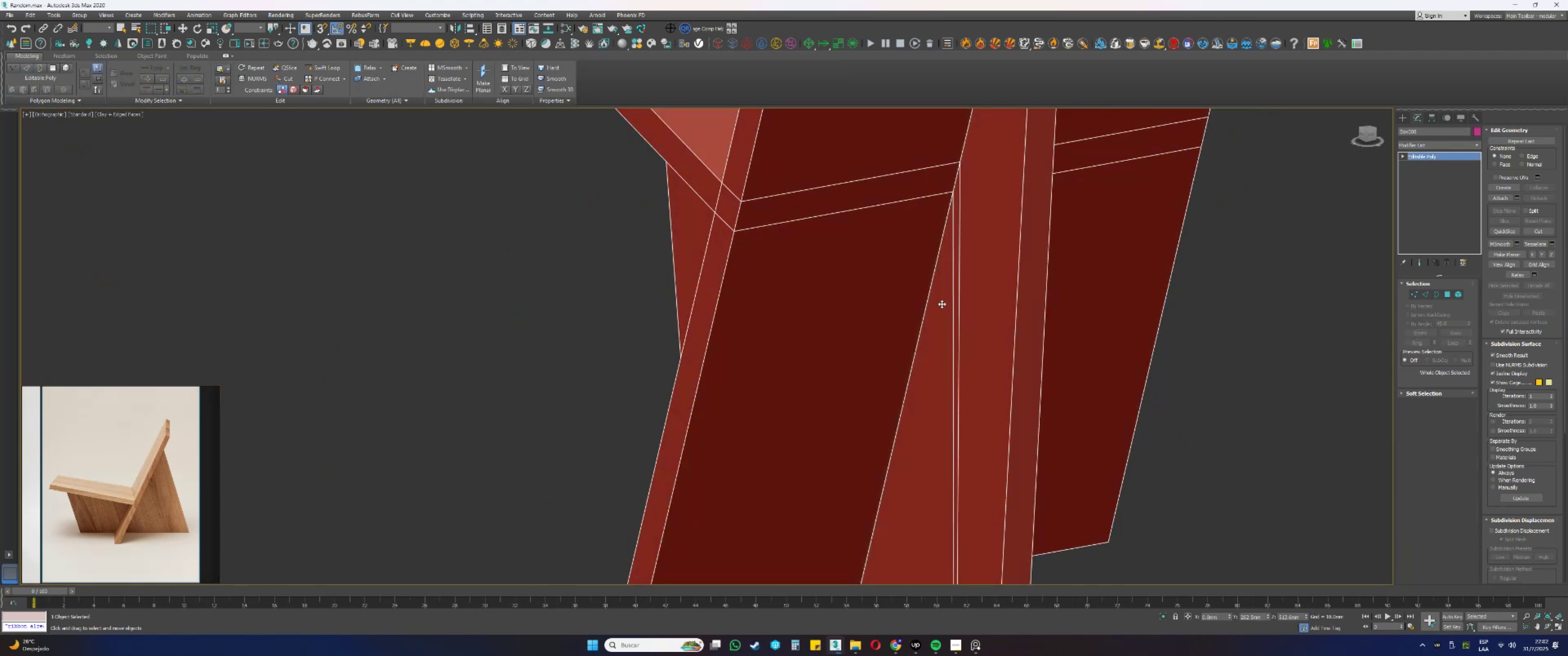 
key(F4)
 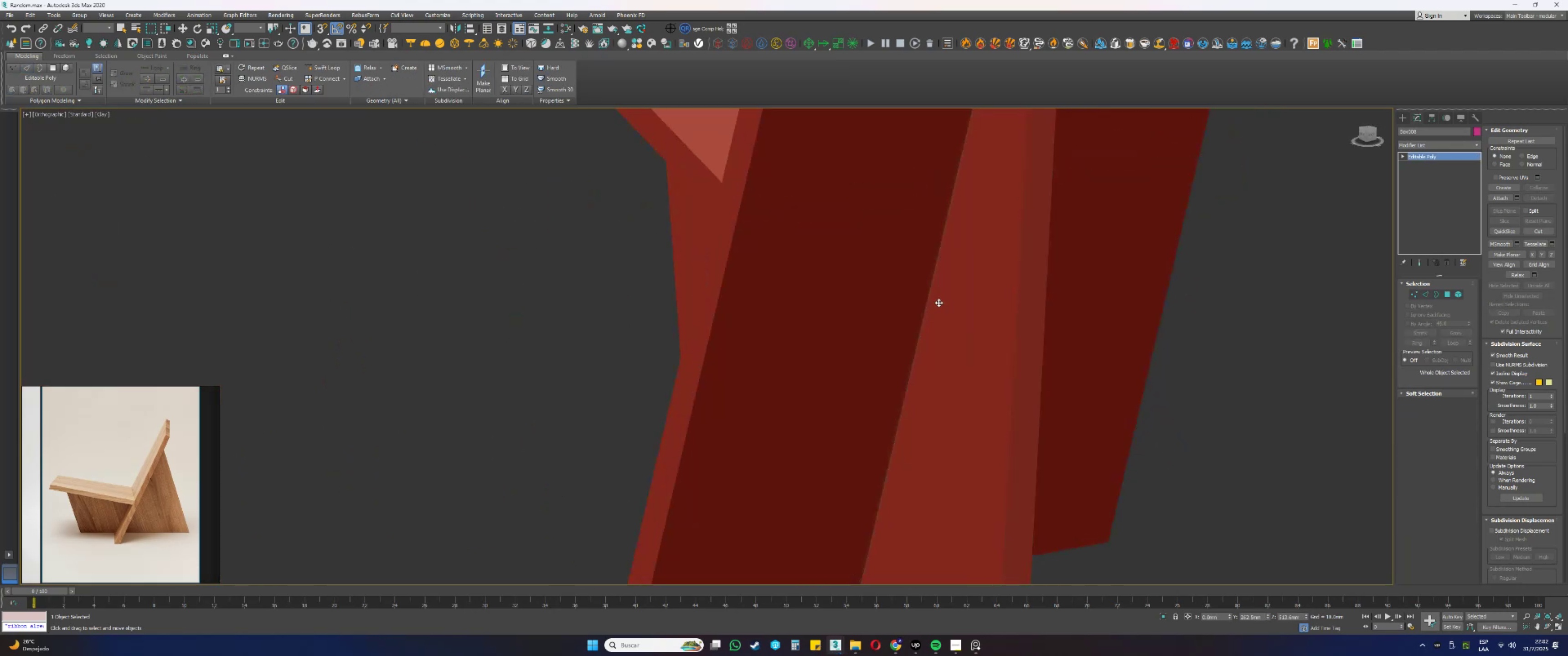 
scroll: coordinate [938, 304], scroll_direction: down, amount: 3.0
 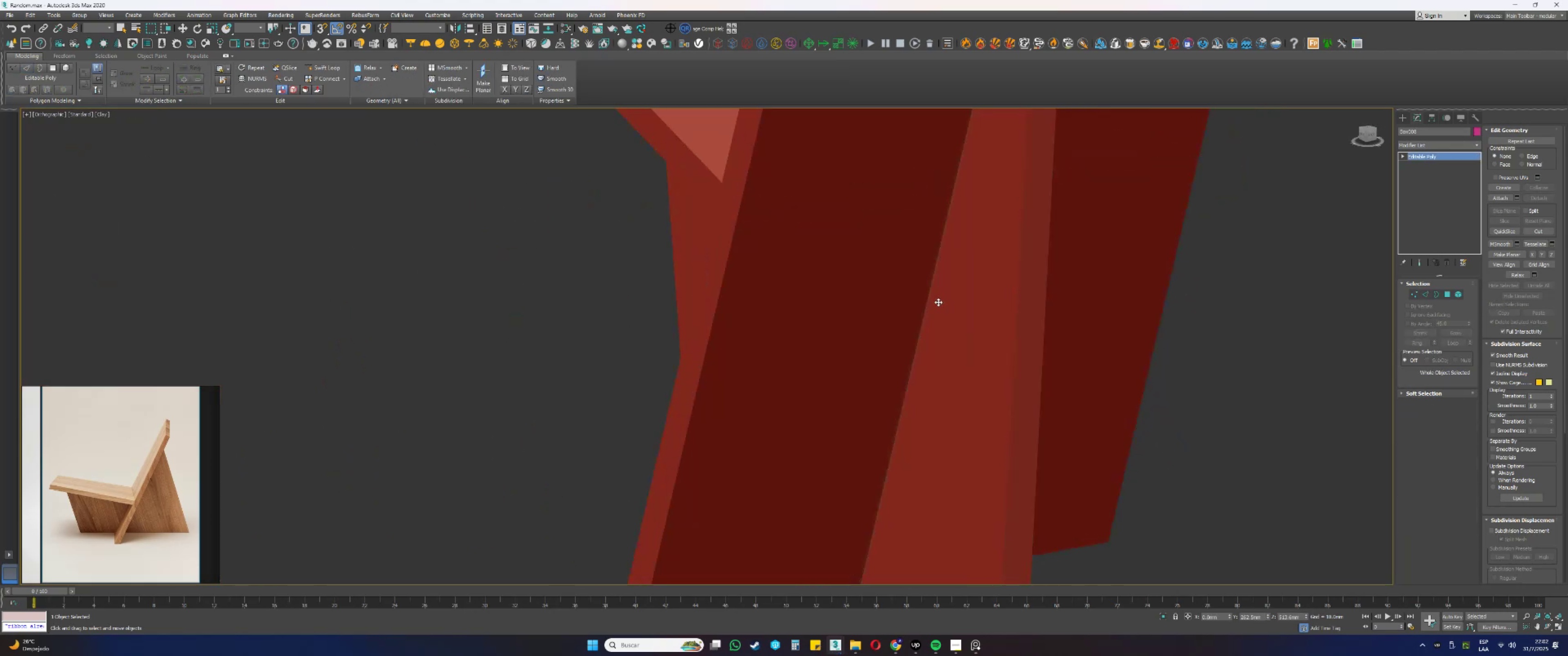 
key(F4)
 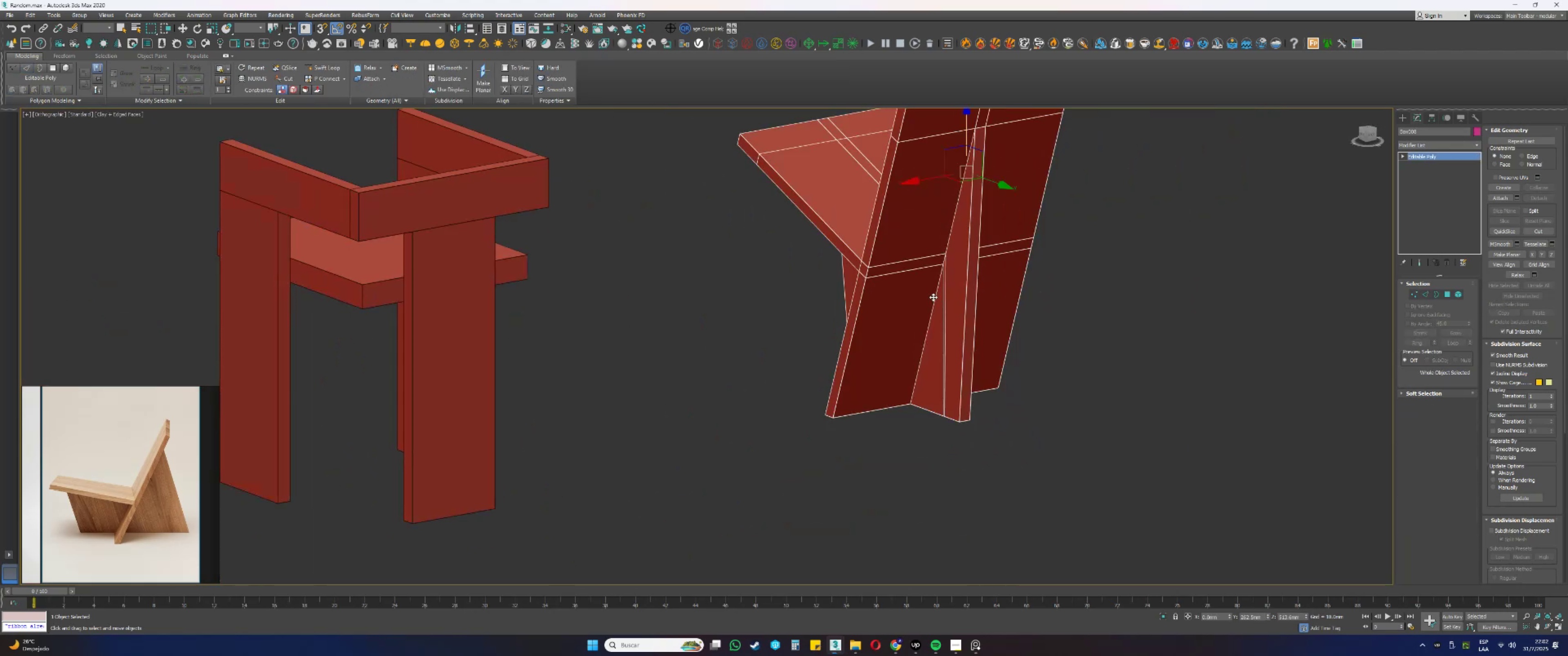 
hold_key(key=AltLeft, duration=1.54)
 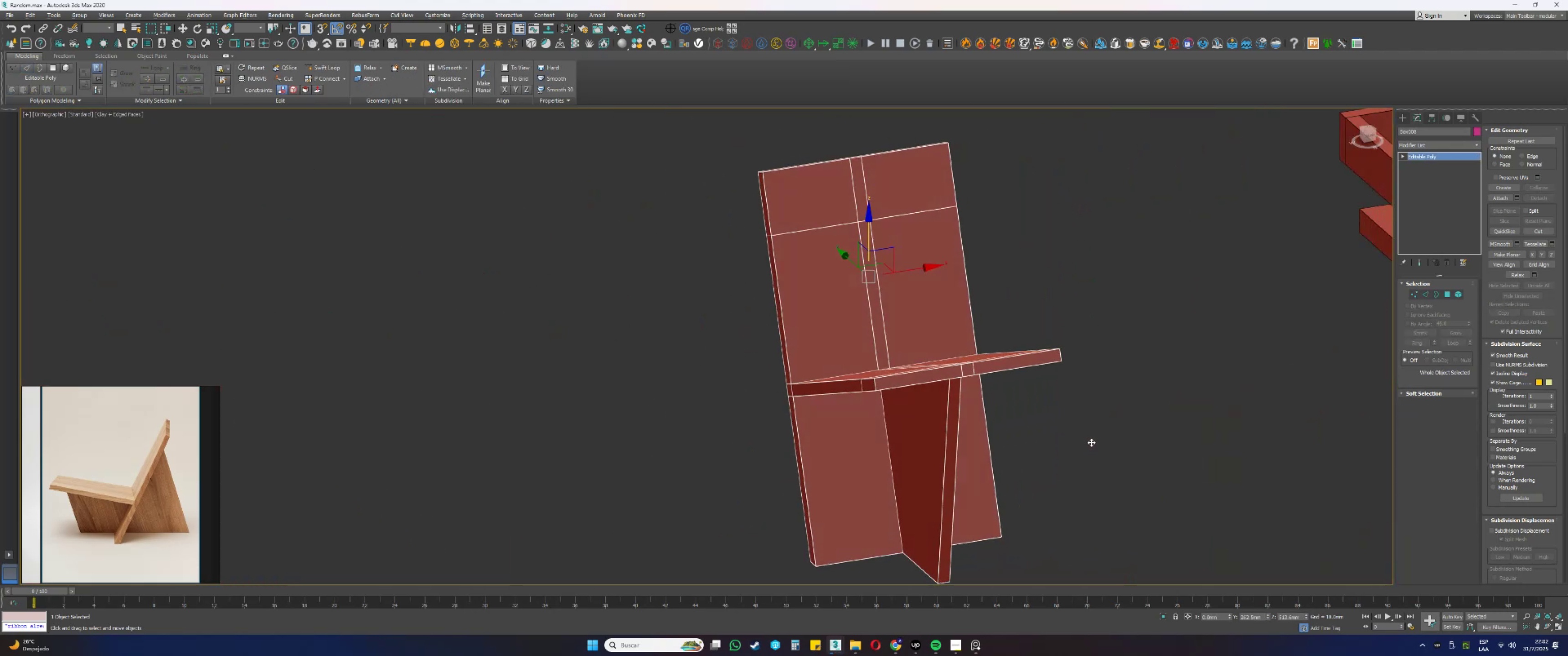 
key(Alt+AltLeft)
 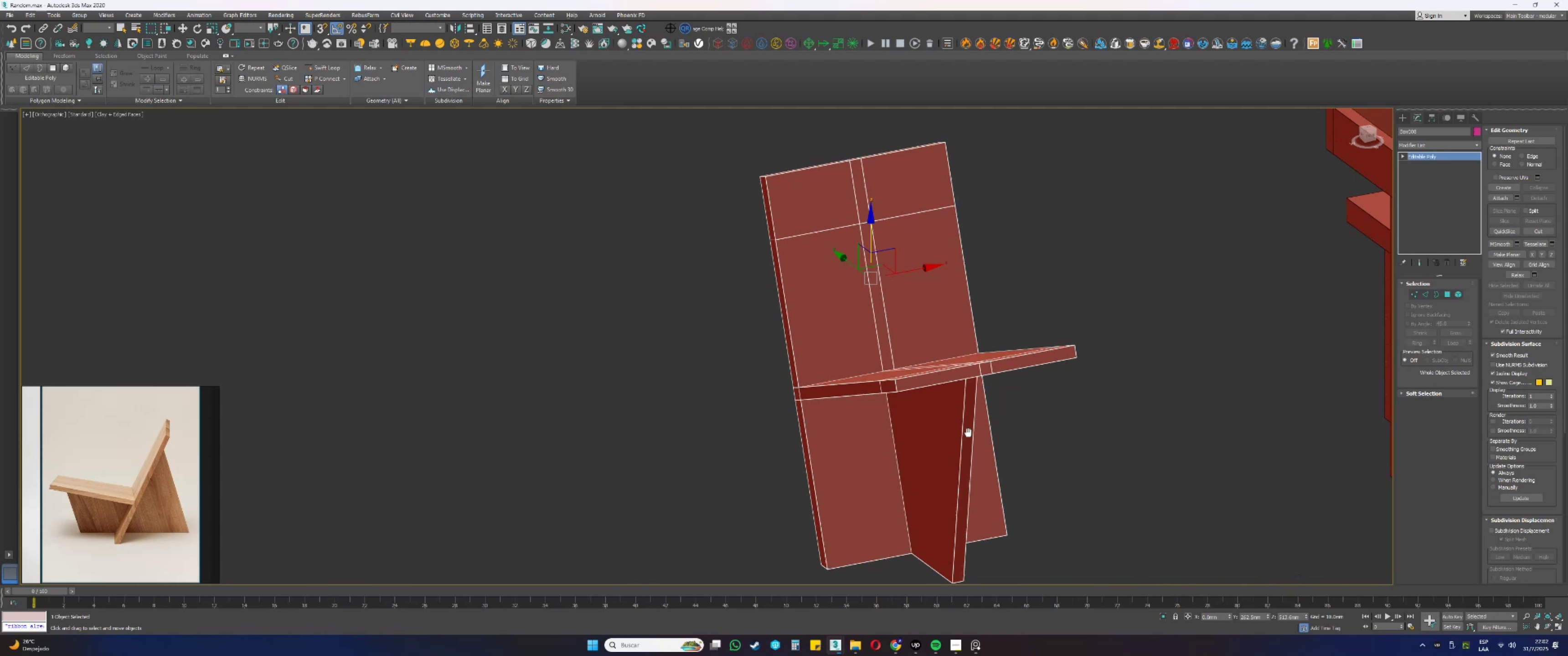 
key(Alt+AltLeft)
 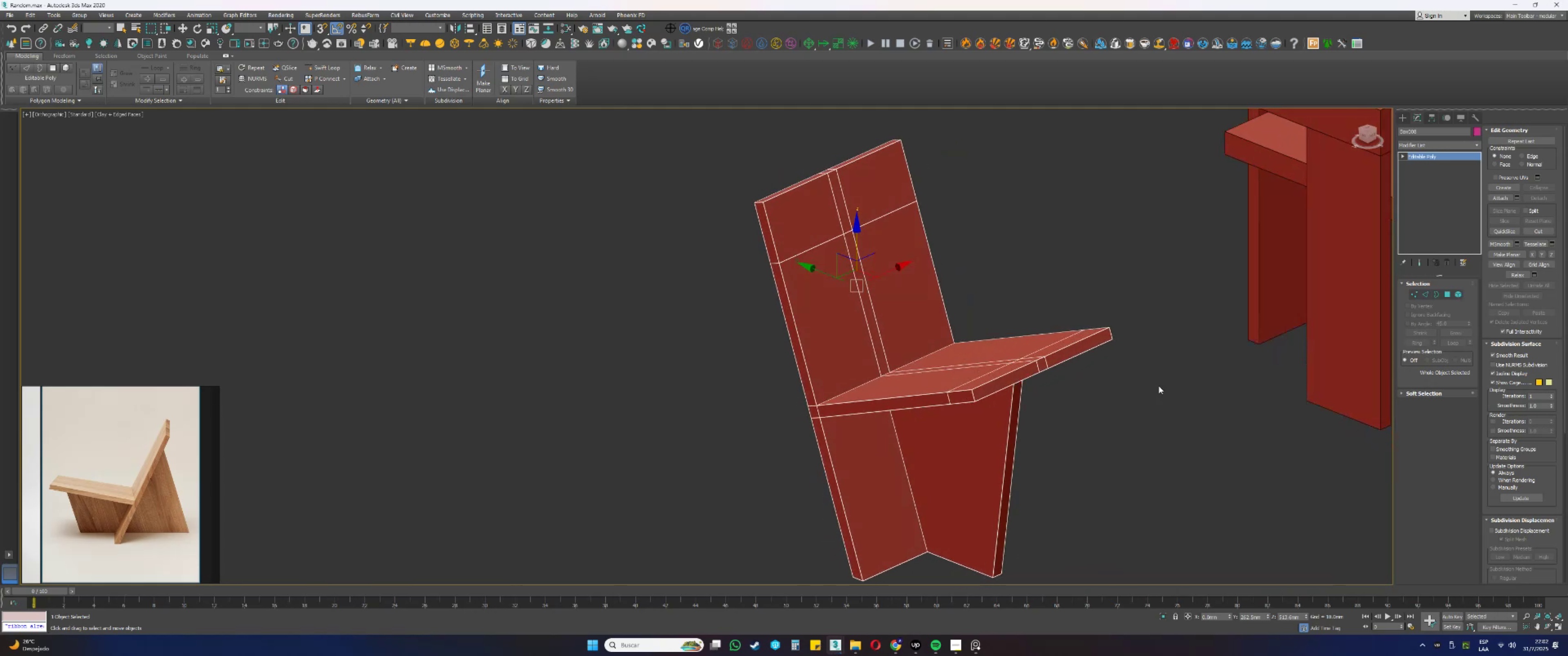 
key(5)
 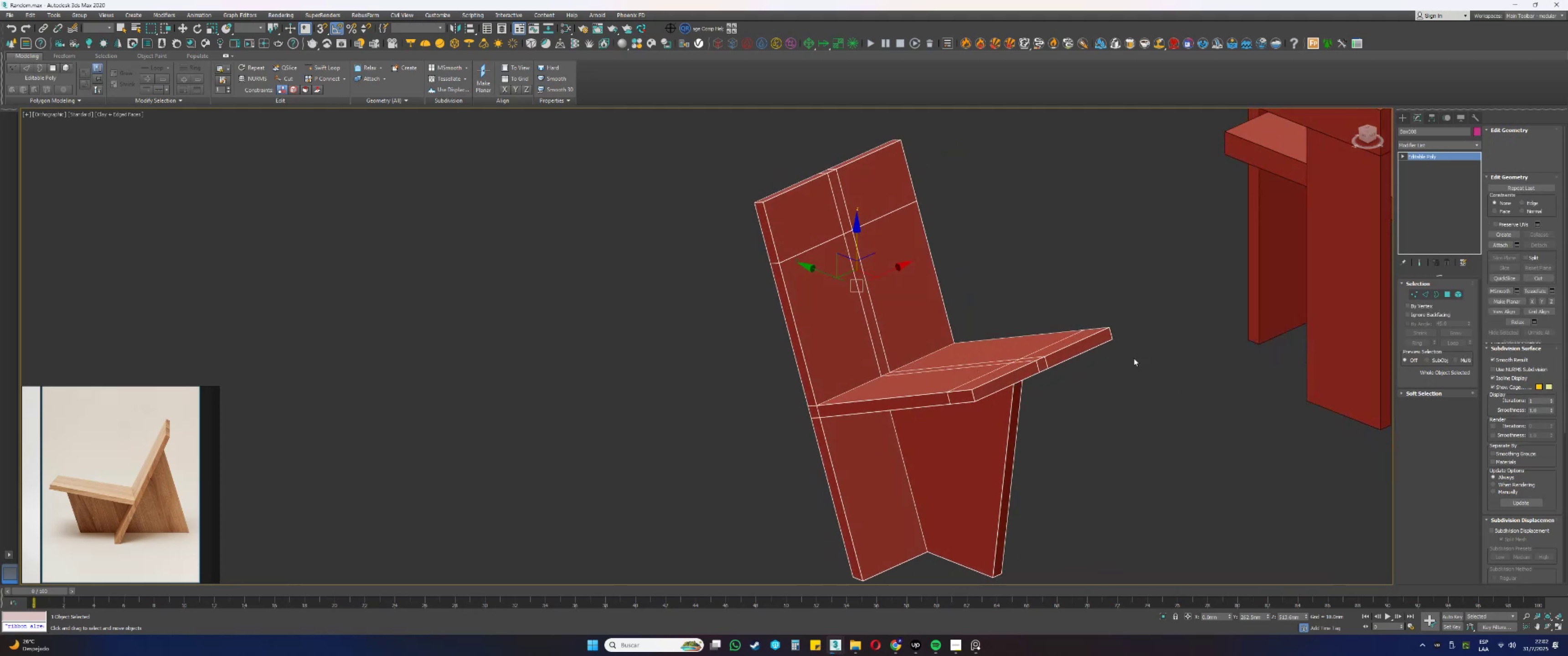 
scroll: coordinate [1021, 375], scroll_direction: down, amount: 2.0
 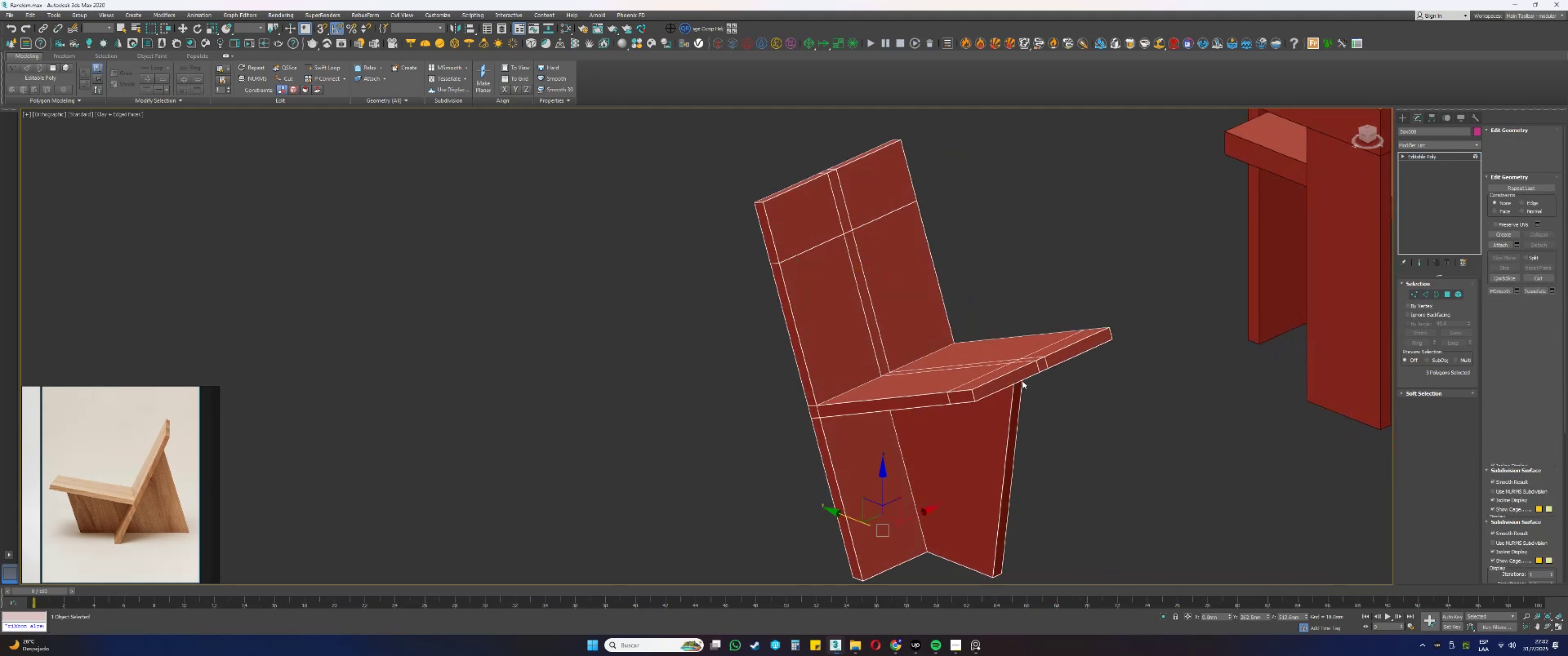 
left_click_drag(start_coordinate=[1071, 499], to_coordinate=[810, 221])
 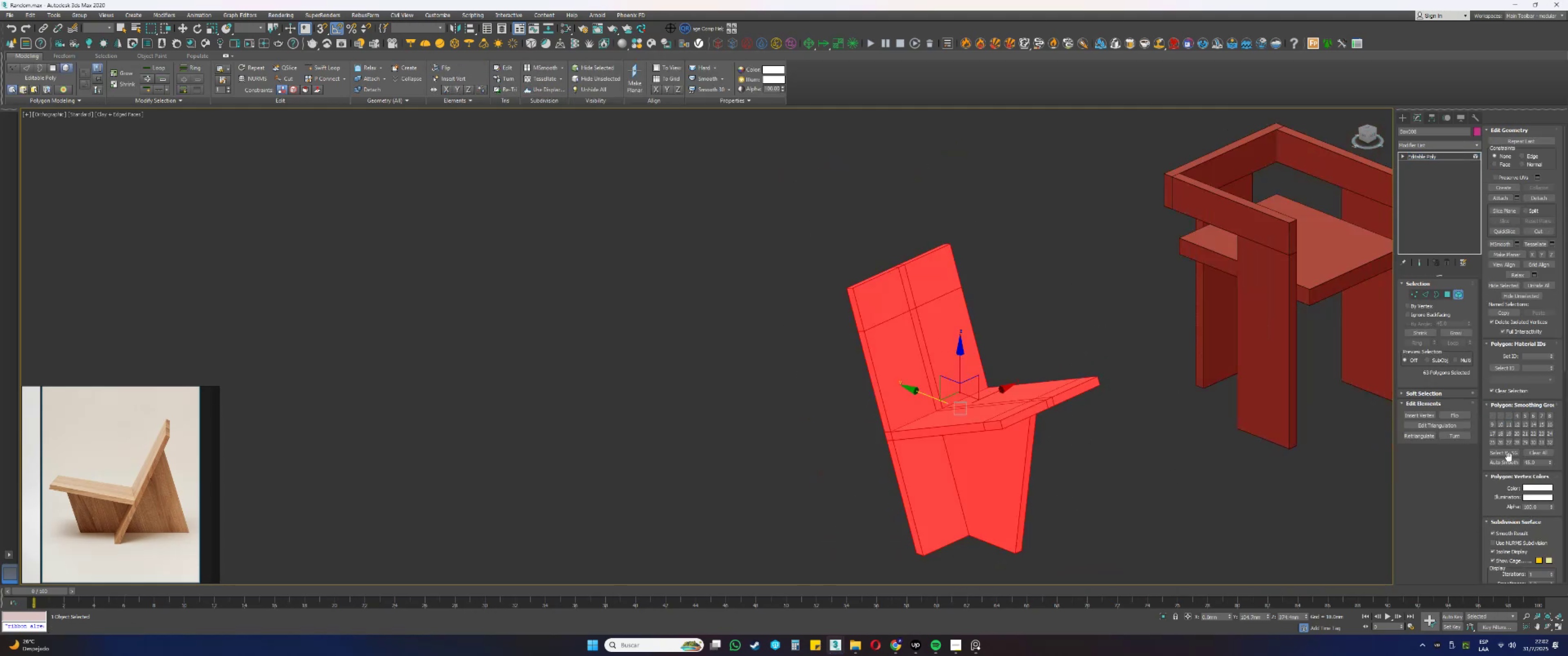 
double_click([1507, 461])
 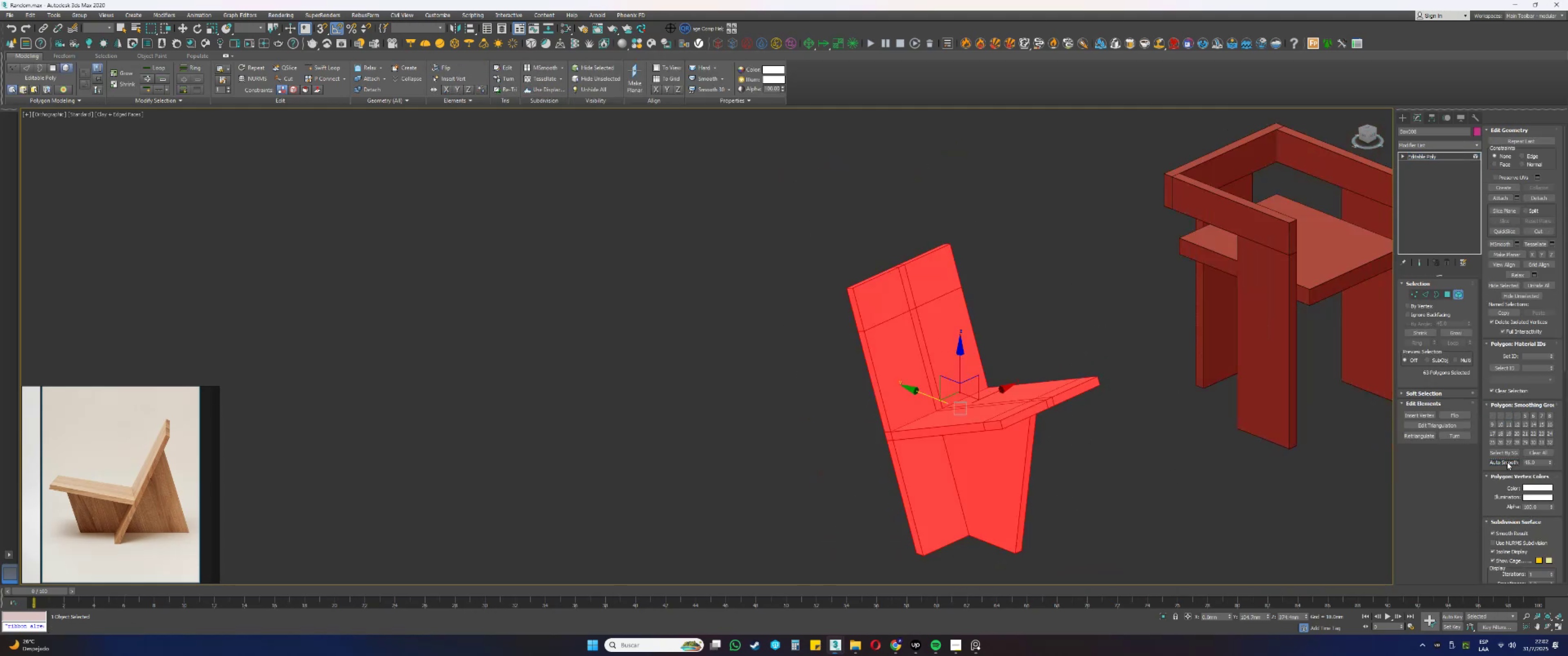 
key(5)
 